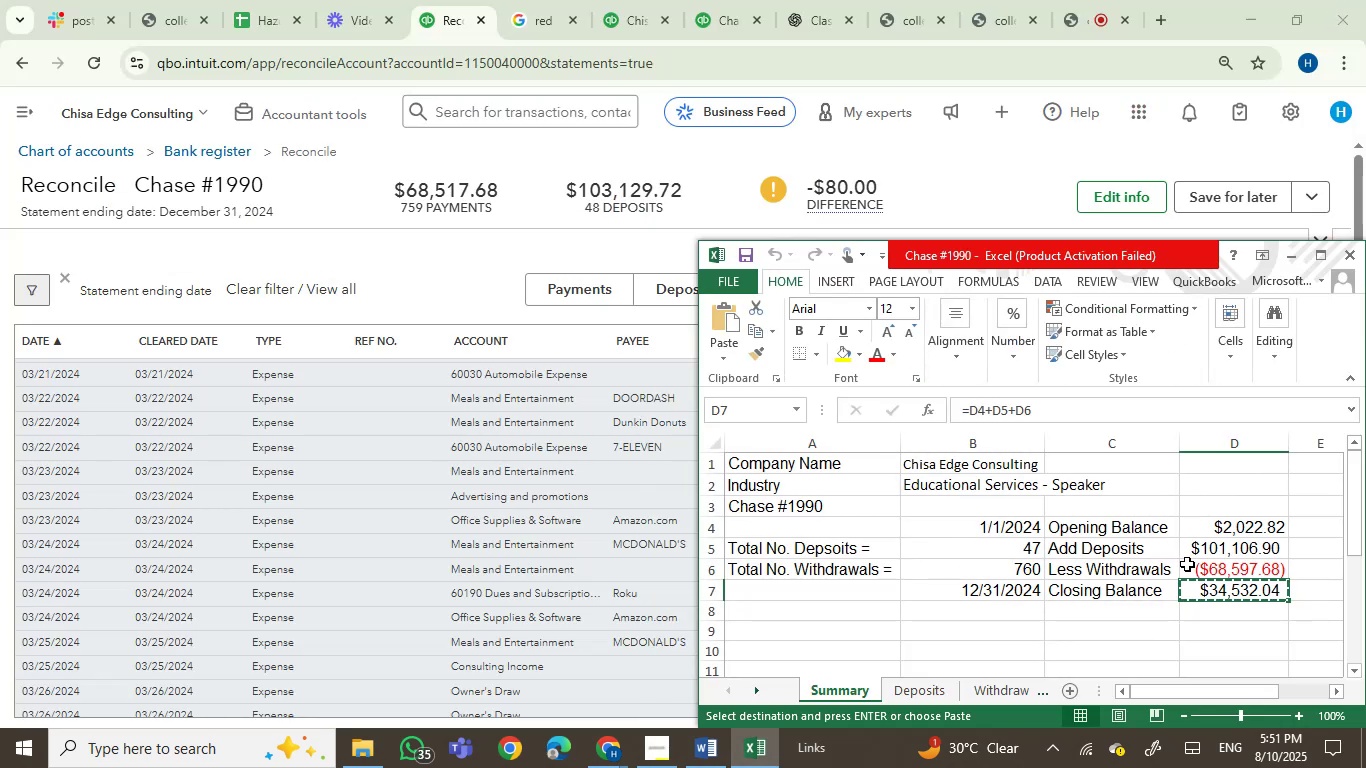 
left_click([1194, 570])
 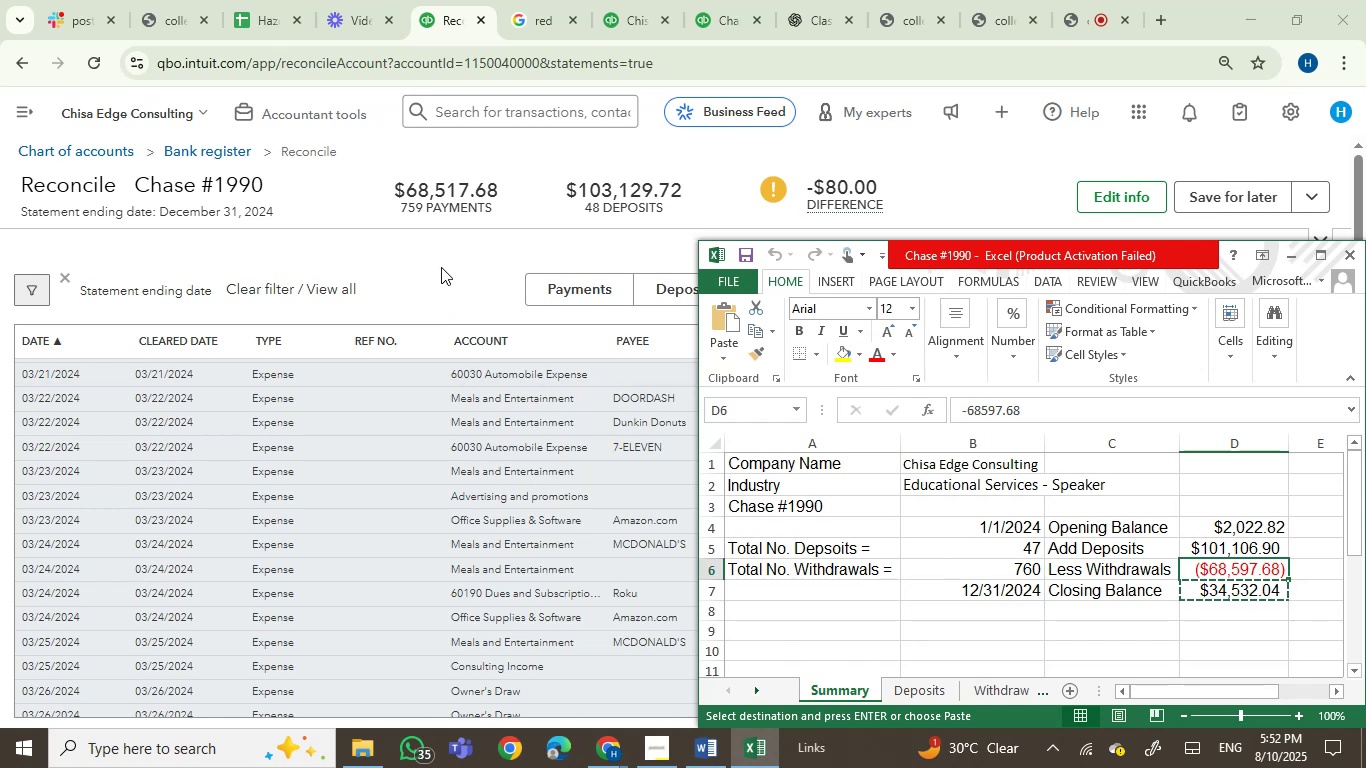 
wait(11.64)
 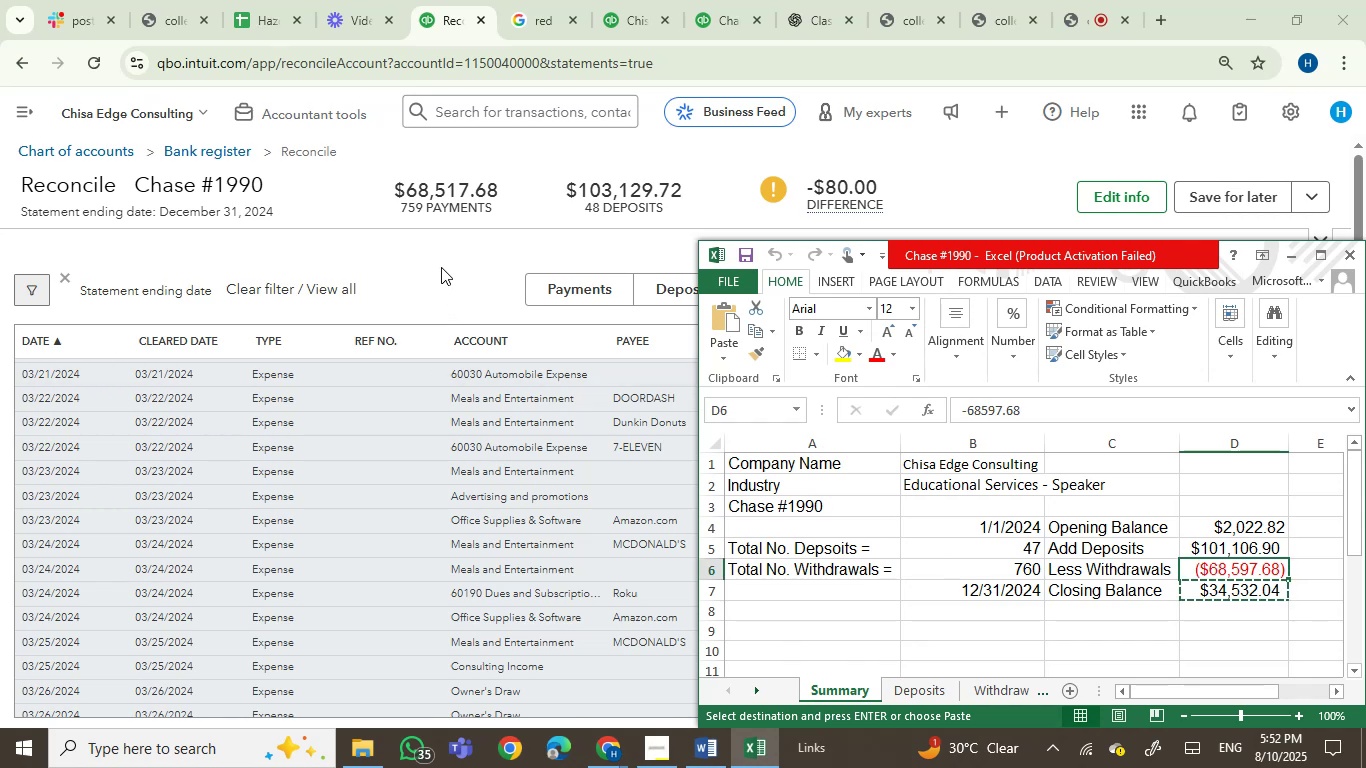 
left_click([441, 267])
 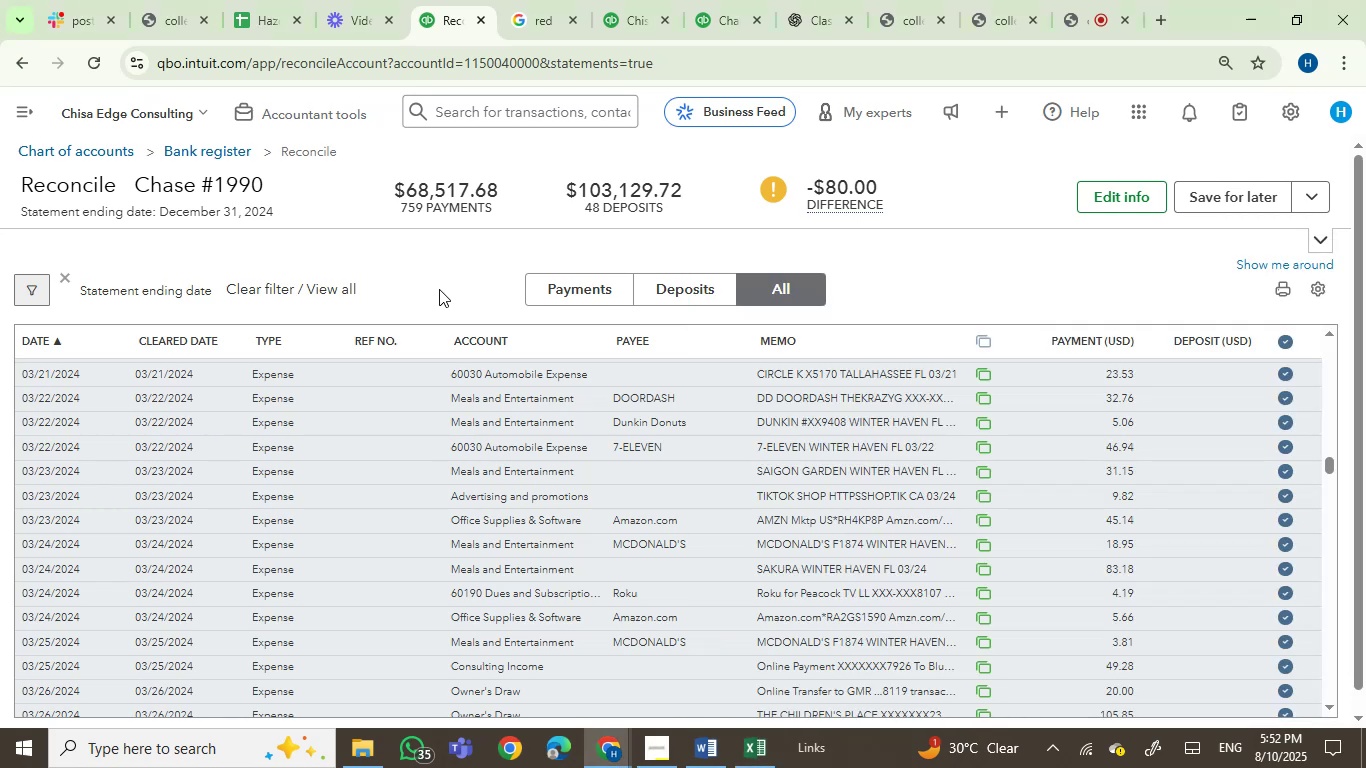 
scroll: coordinate [1037, 636], scroll_direction: up, amount: 73.0
 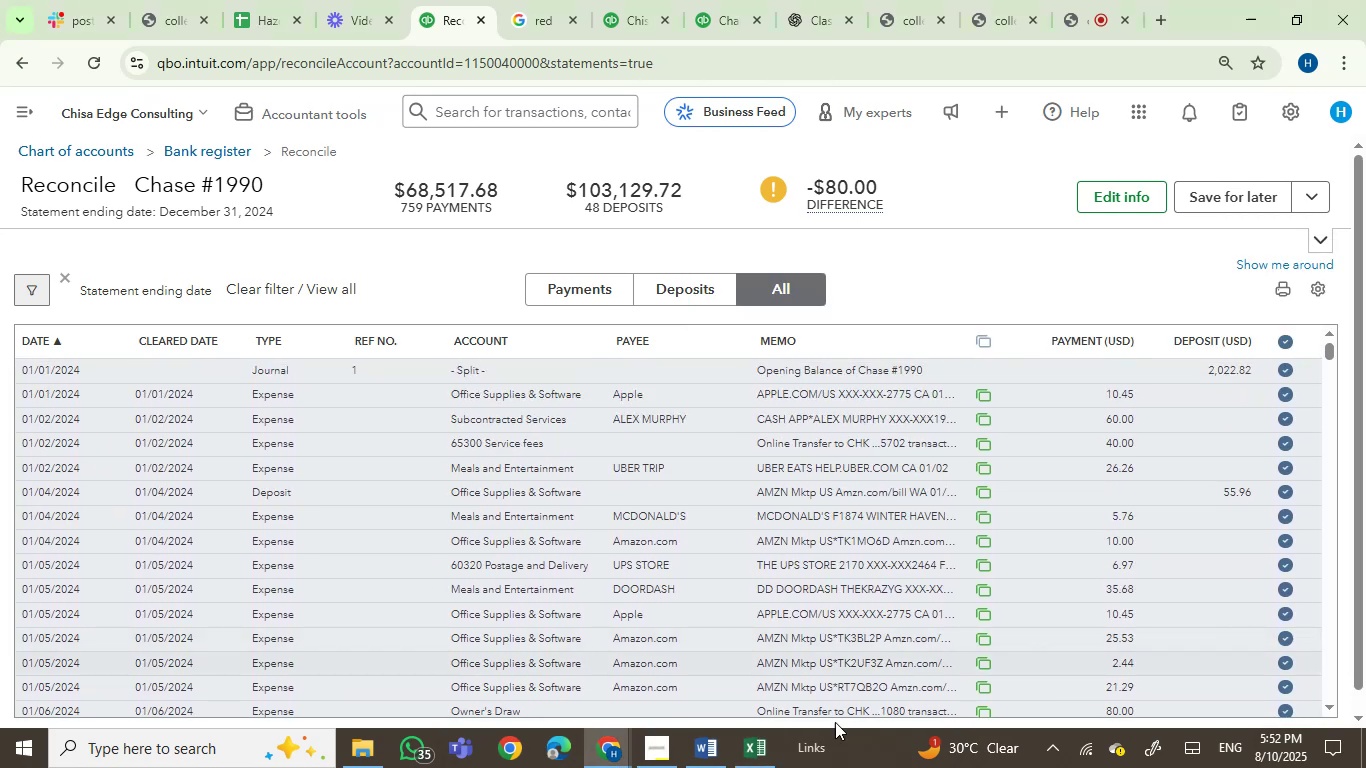 
left_click([771, 742])
 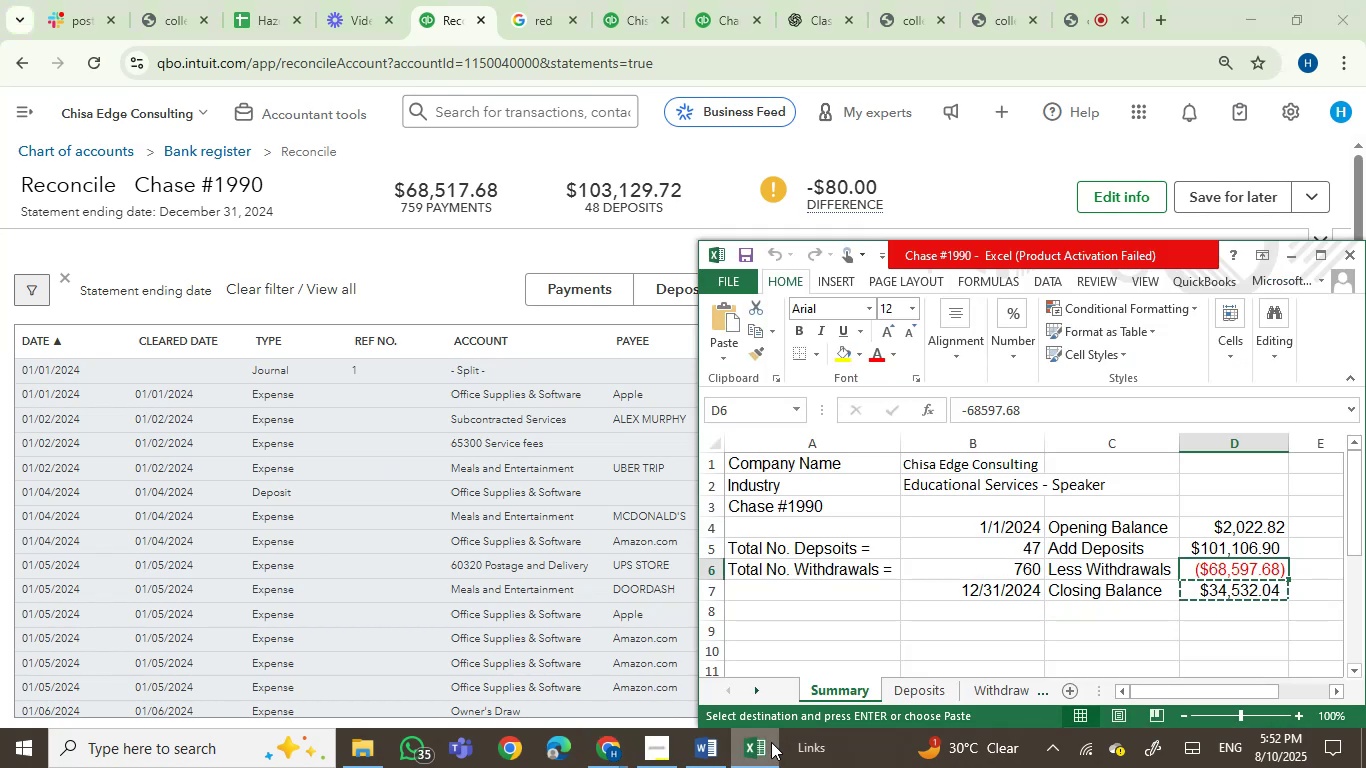 
left_click([771, 742])
 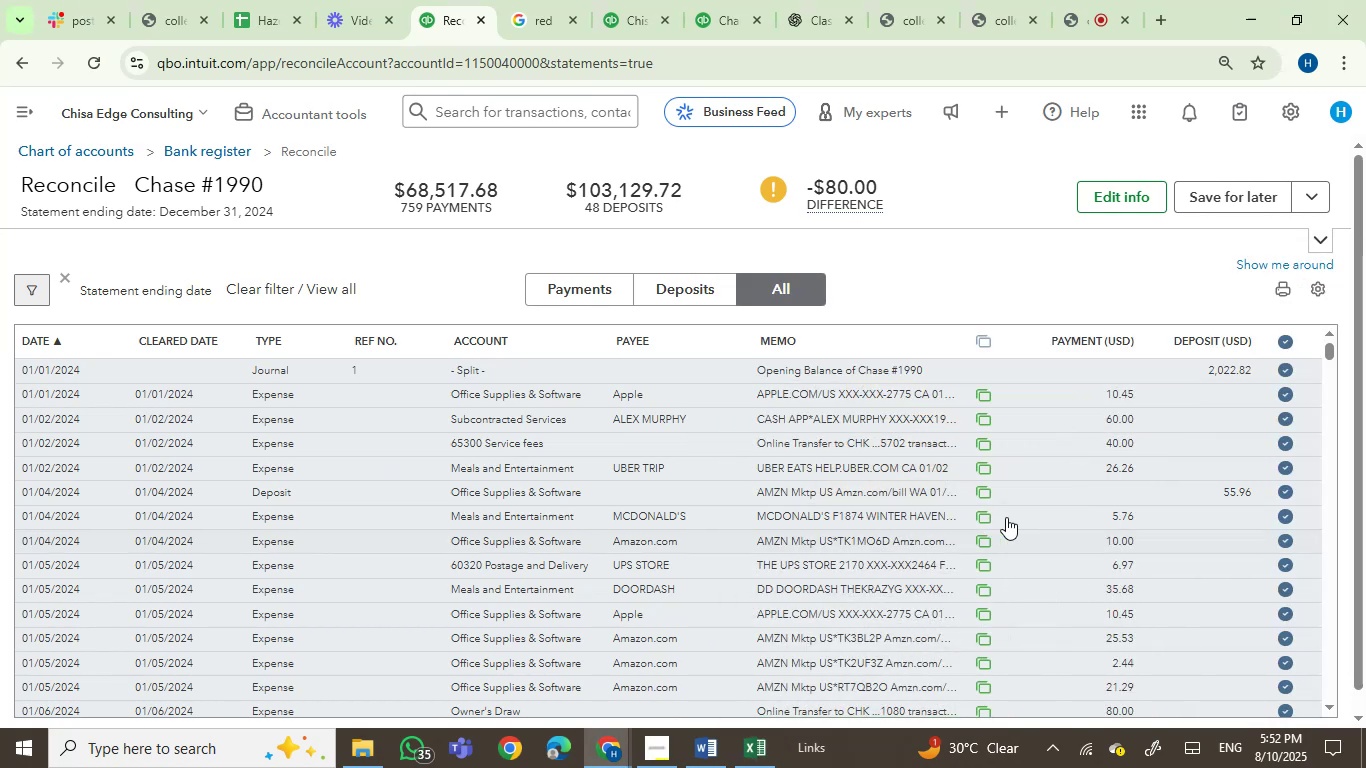 
left_click([1163, 532])
 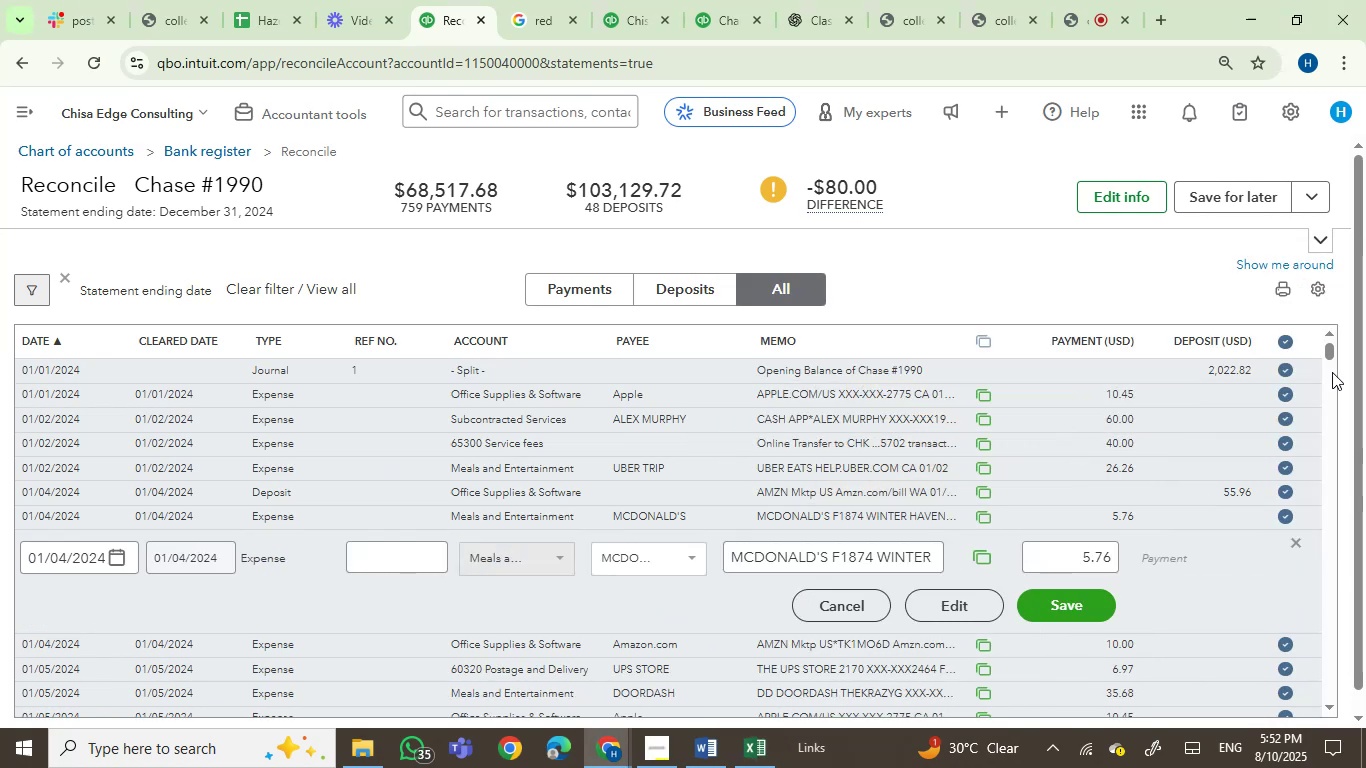 
left_click_drag(start_coordinate=[1330, 354], to_coordinate=[1328, 423])
 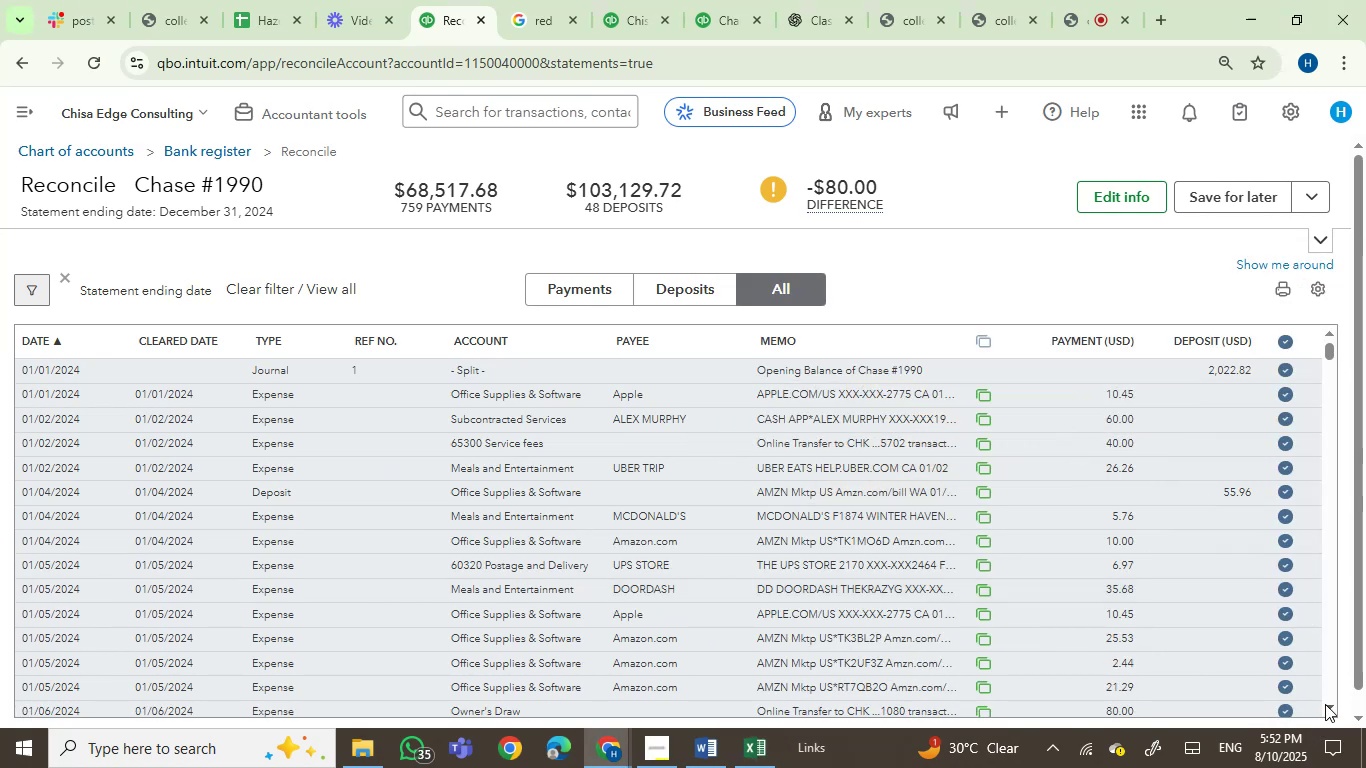 
double_click([1325, 704])
 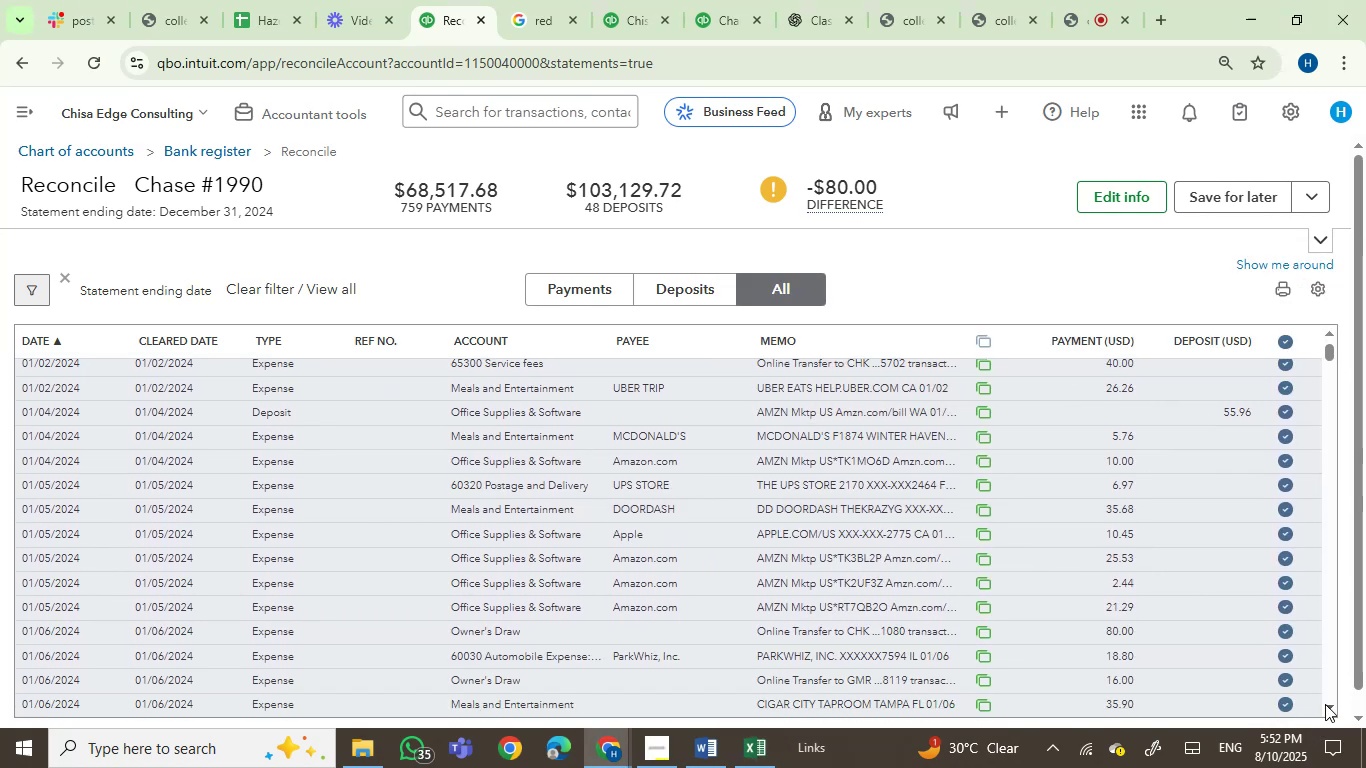 
double_click([1325, 704])
 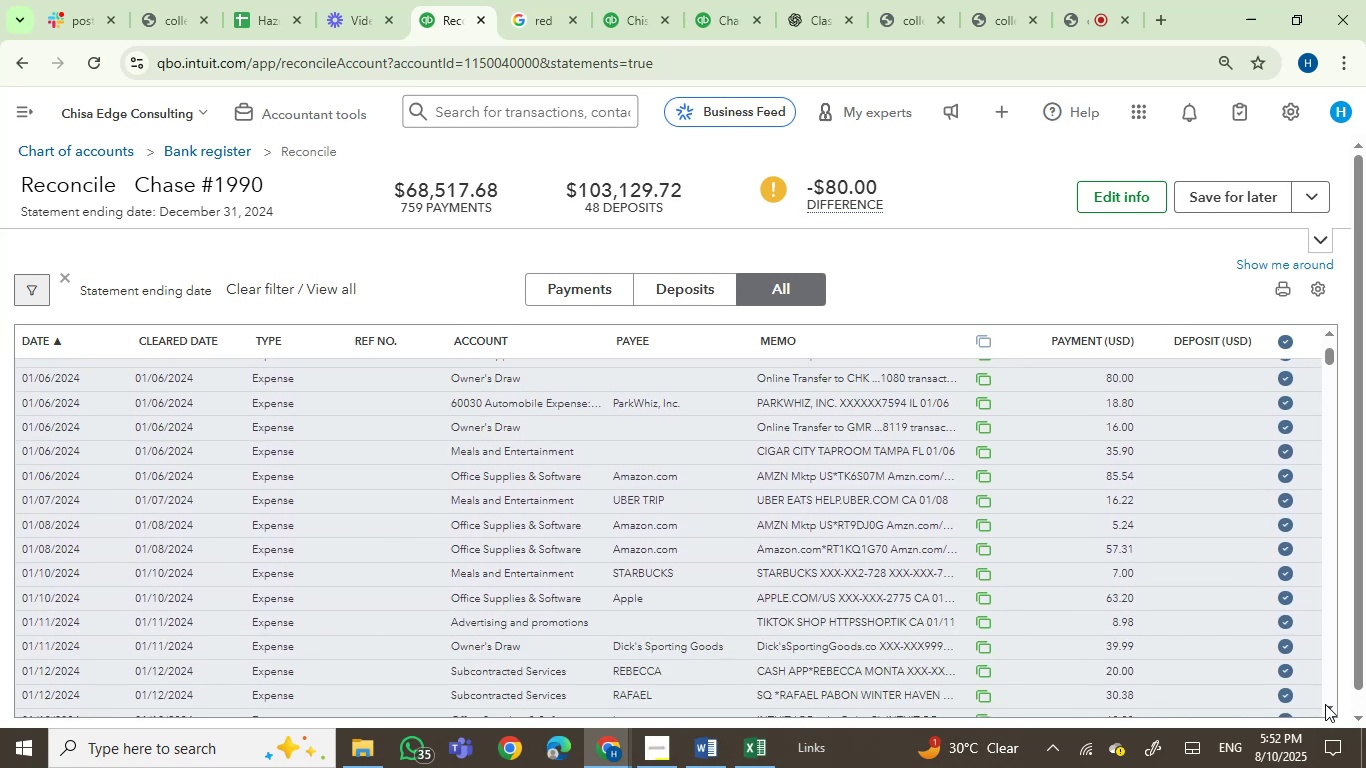 
triple_click([1325, 704])
 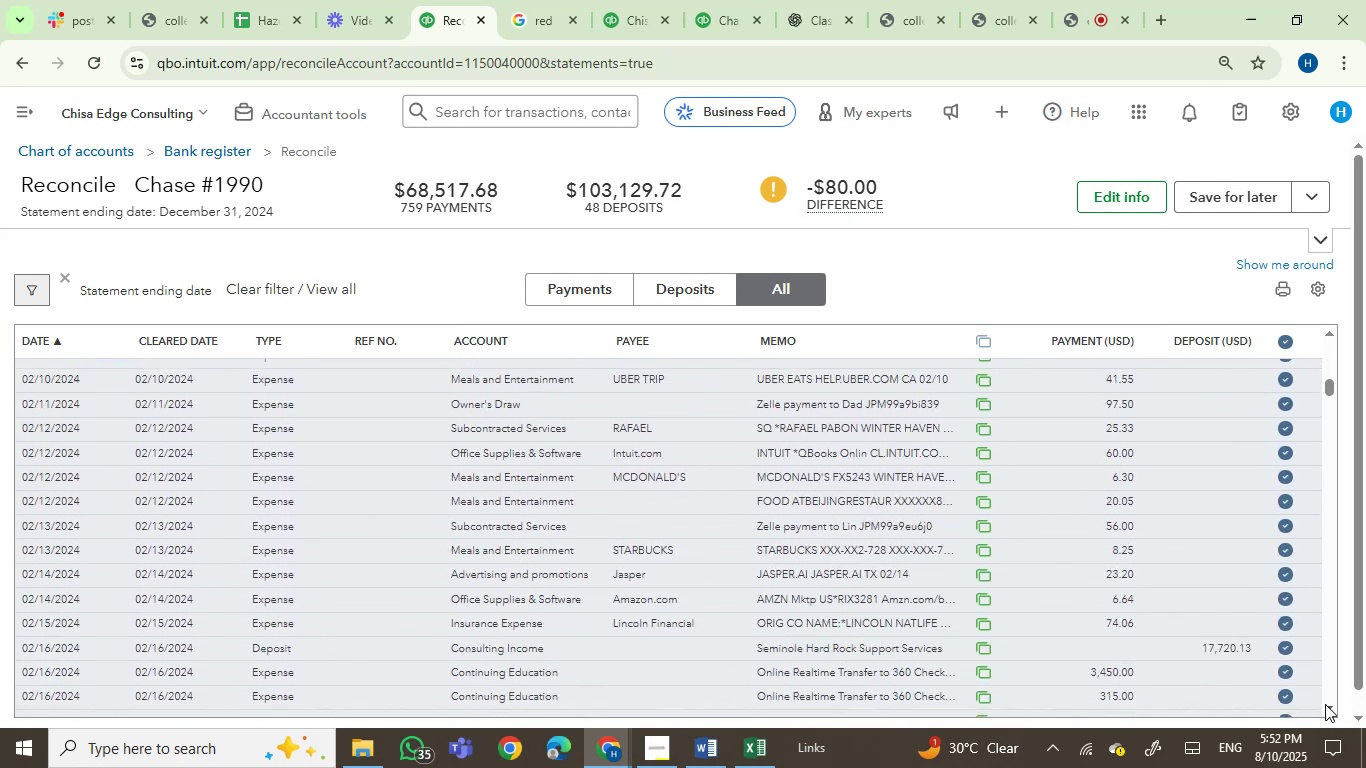 
left_click([1325, 704])
 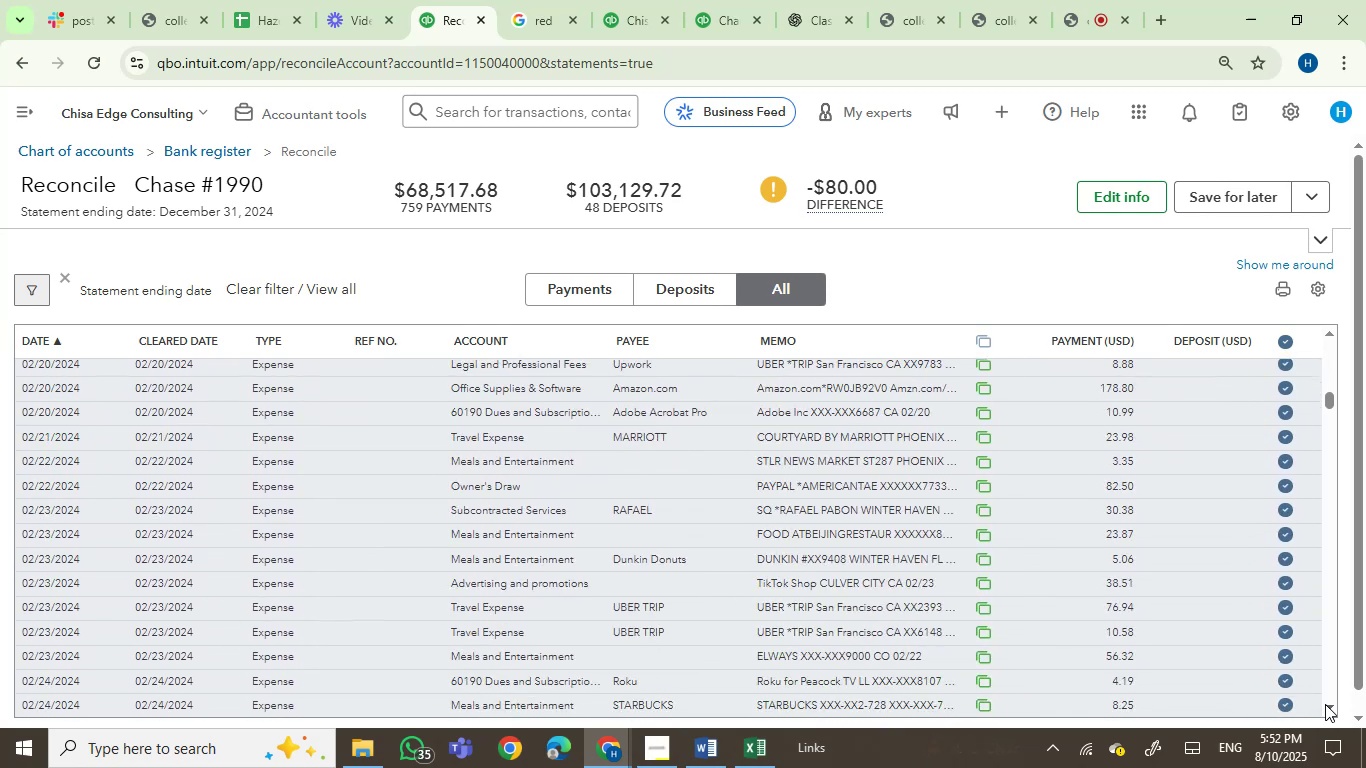 
left_click([1325, 704])
 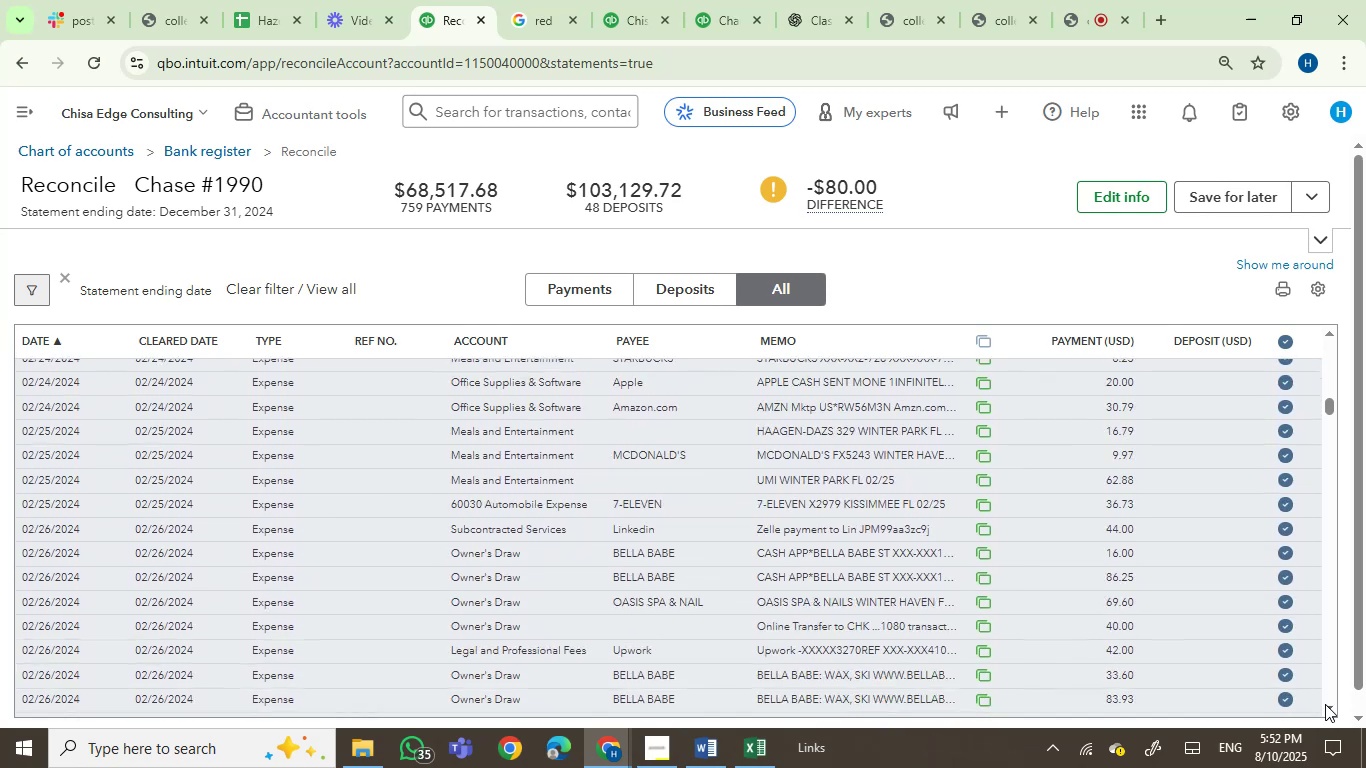 
double_click([1325, 704])
 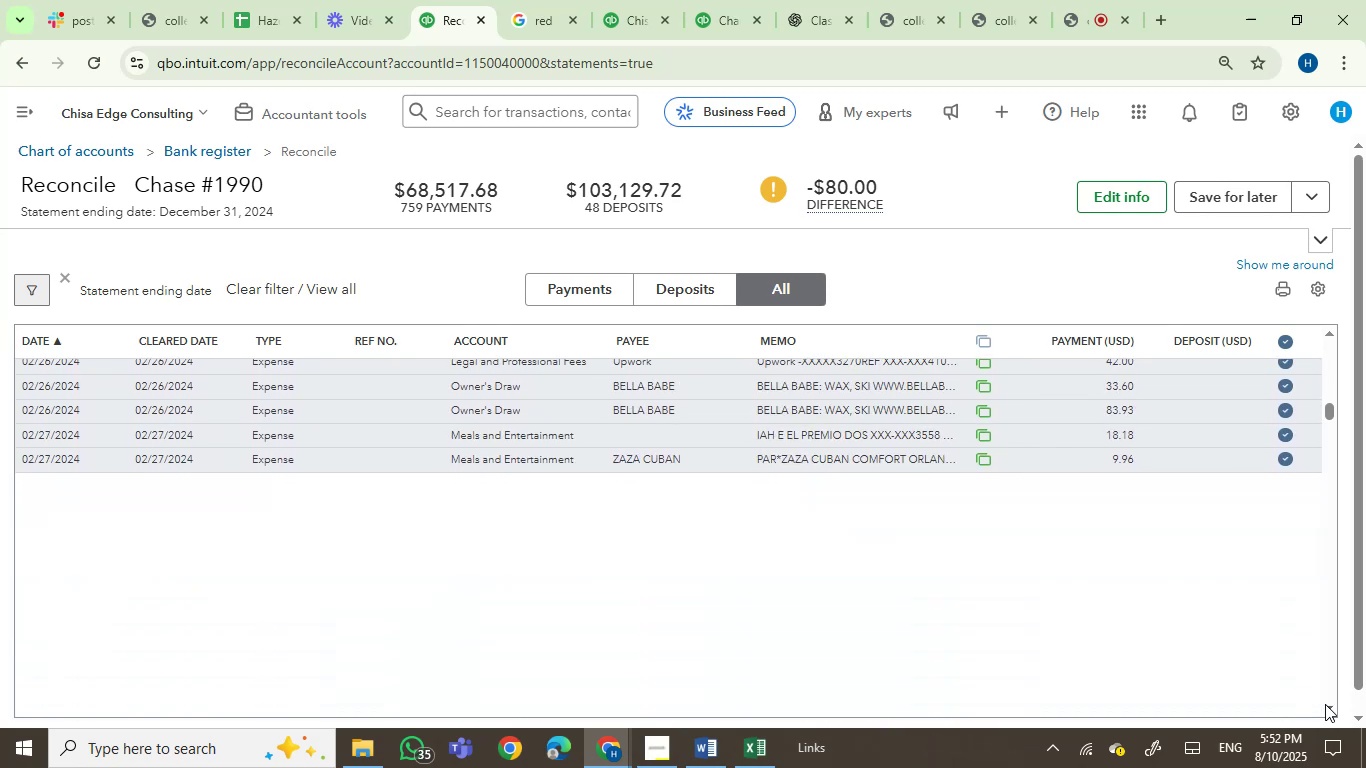 
left_click([1325, 704])
 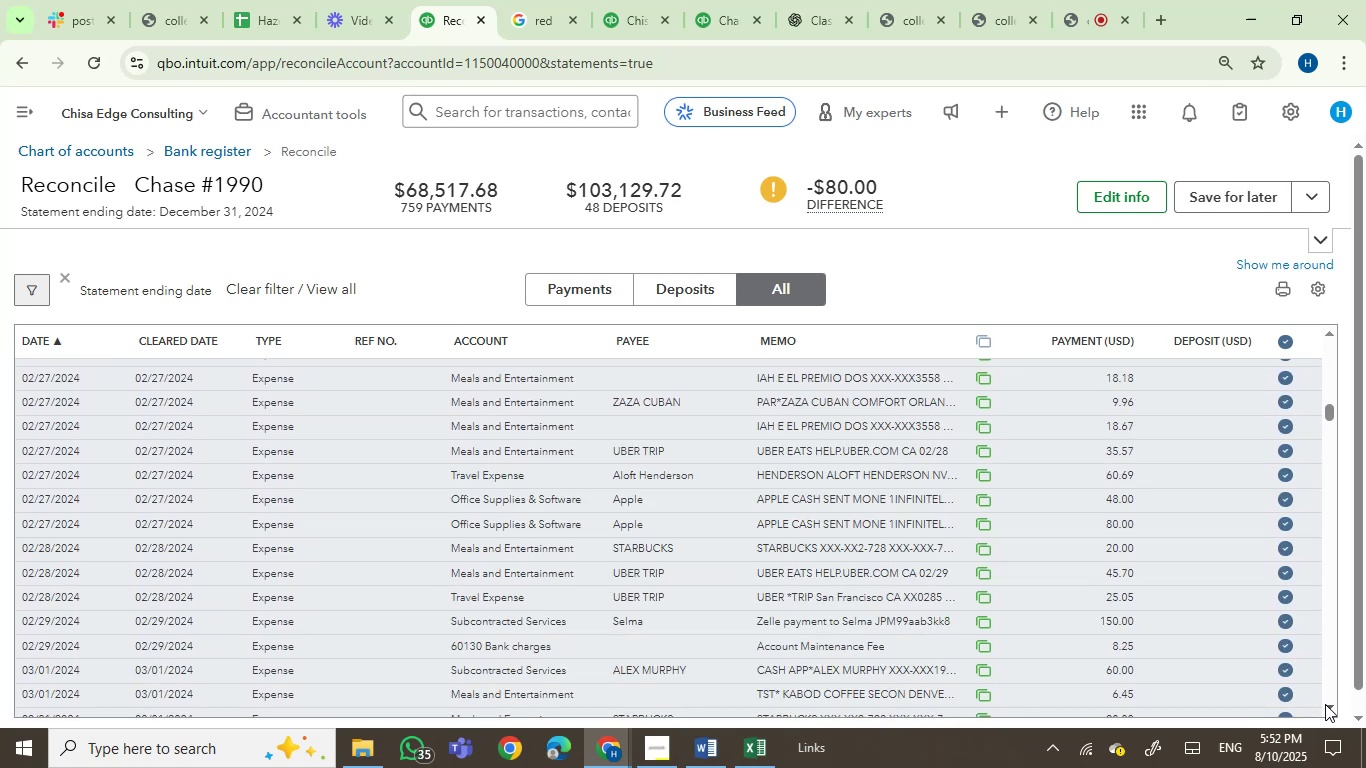 
double_click([1325, 704])
 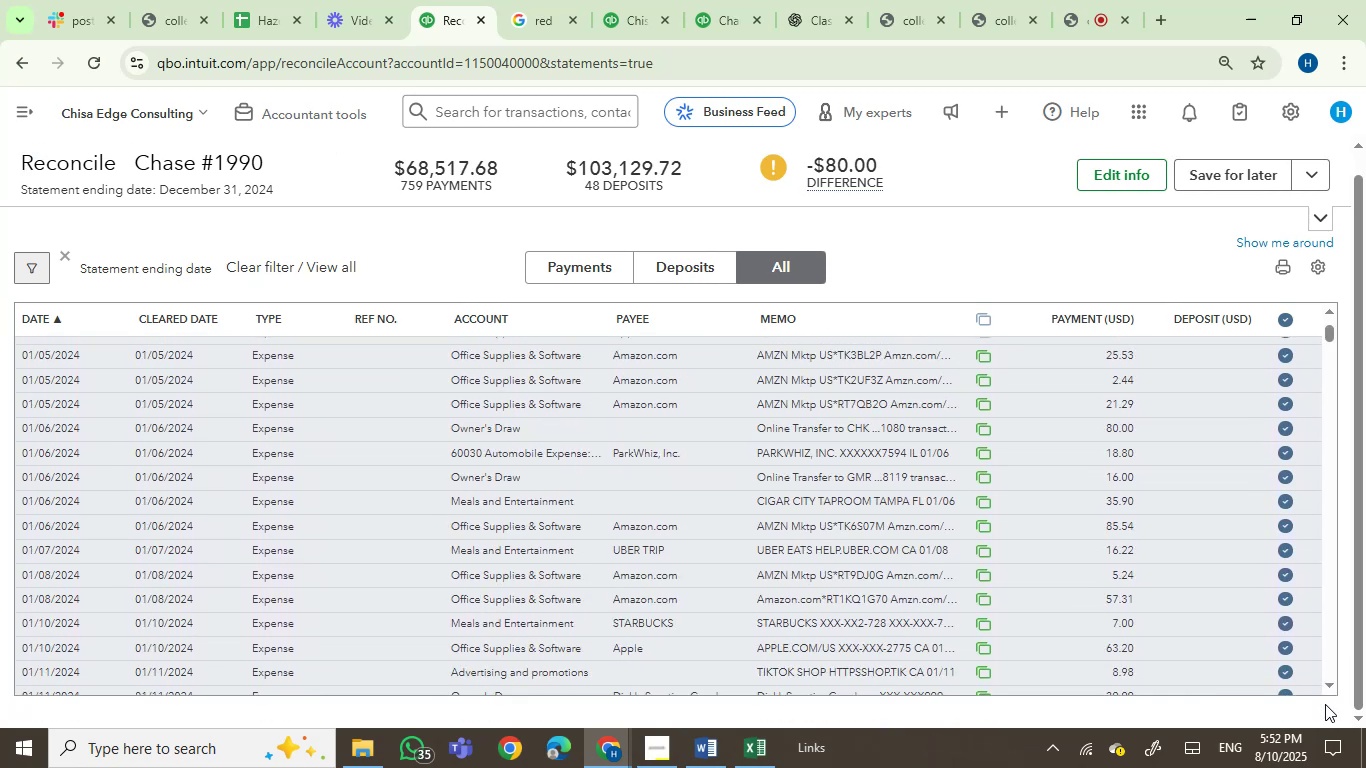 
triple_click([1325, 704])
 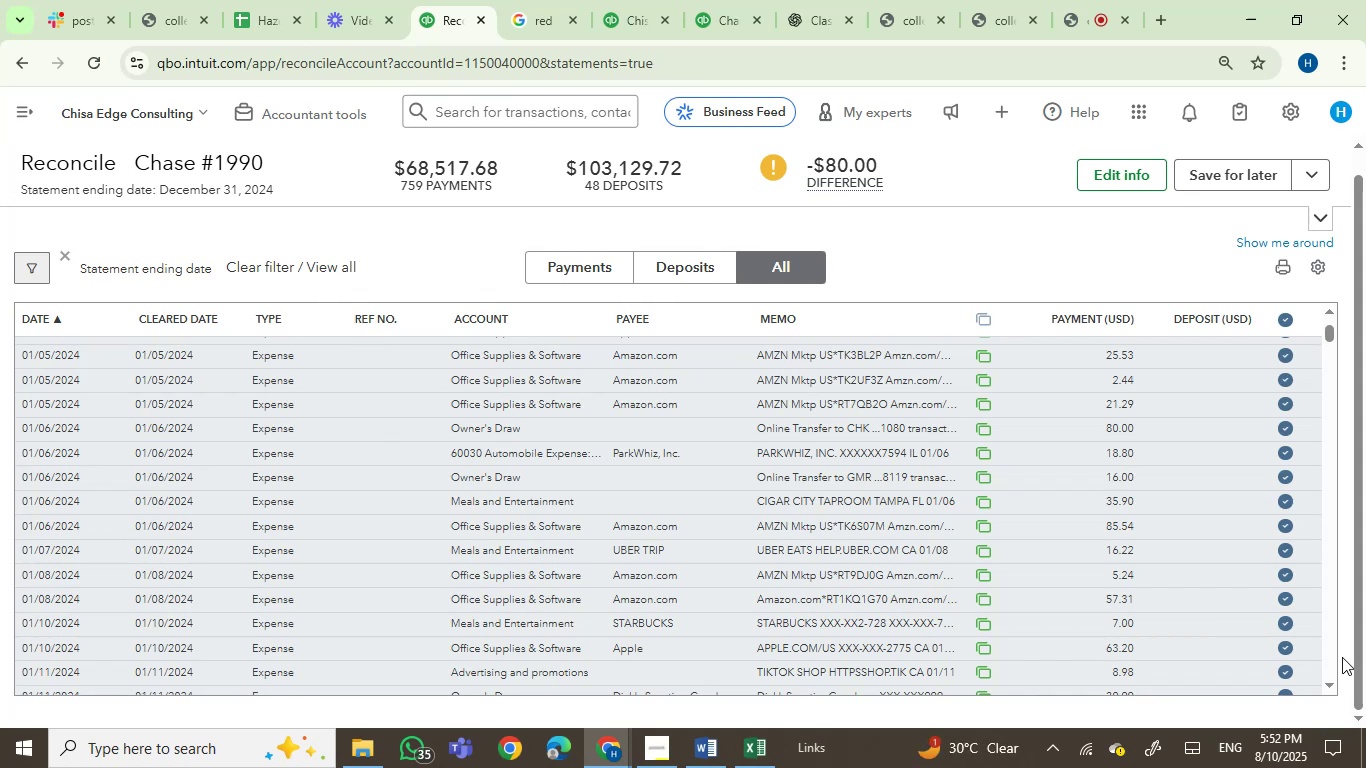 
left_click([1335, 685])
 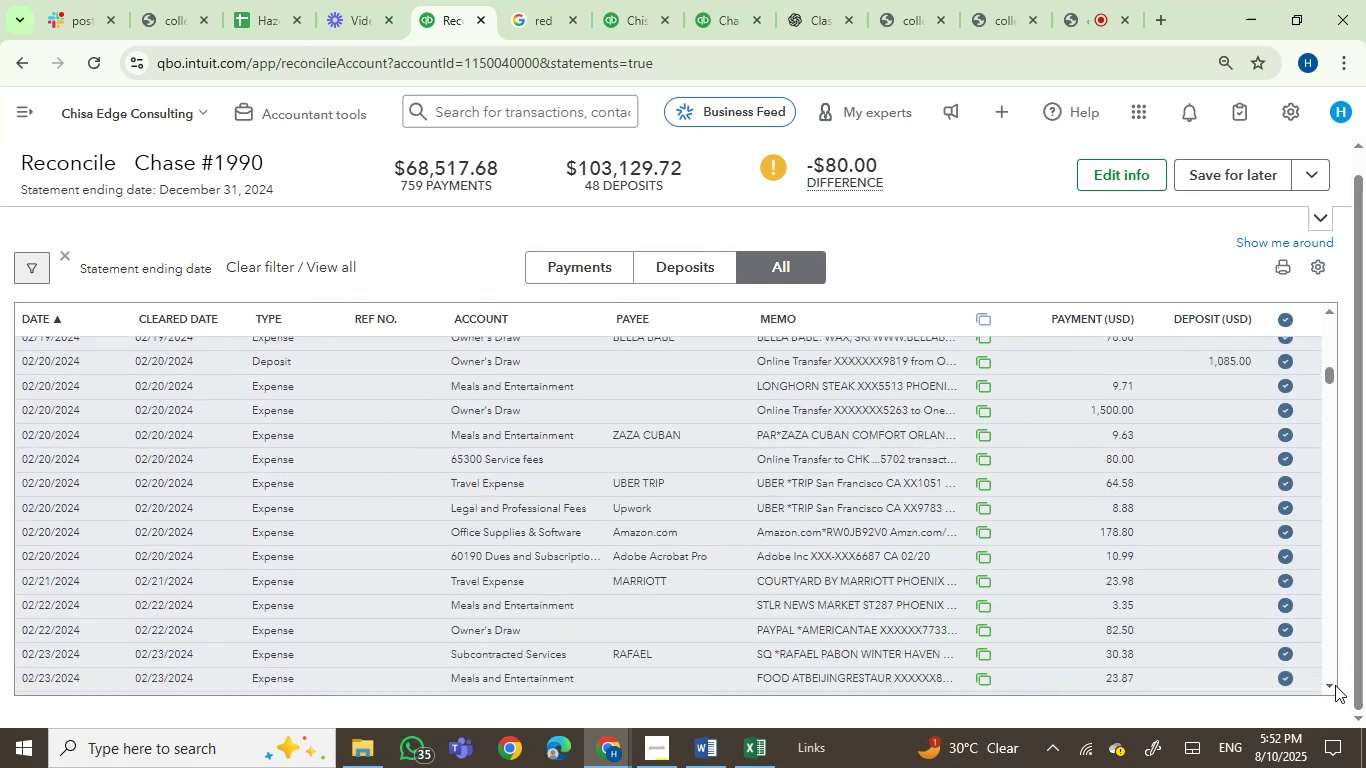 
wait(5.12)
 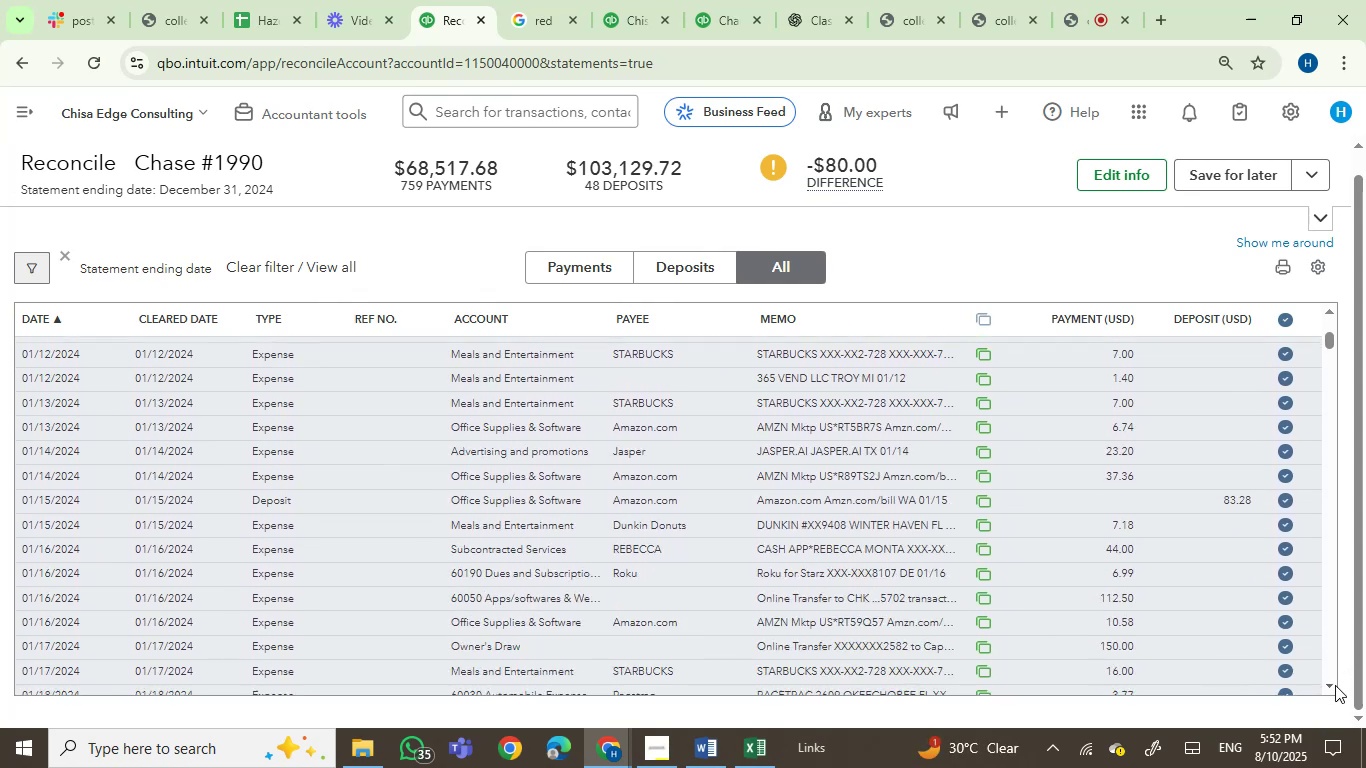 
left_click([1335, 685])
 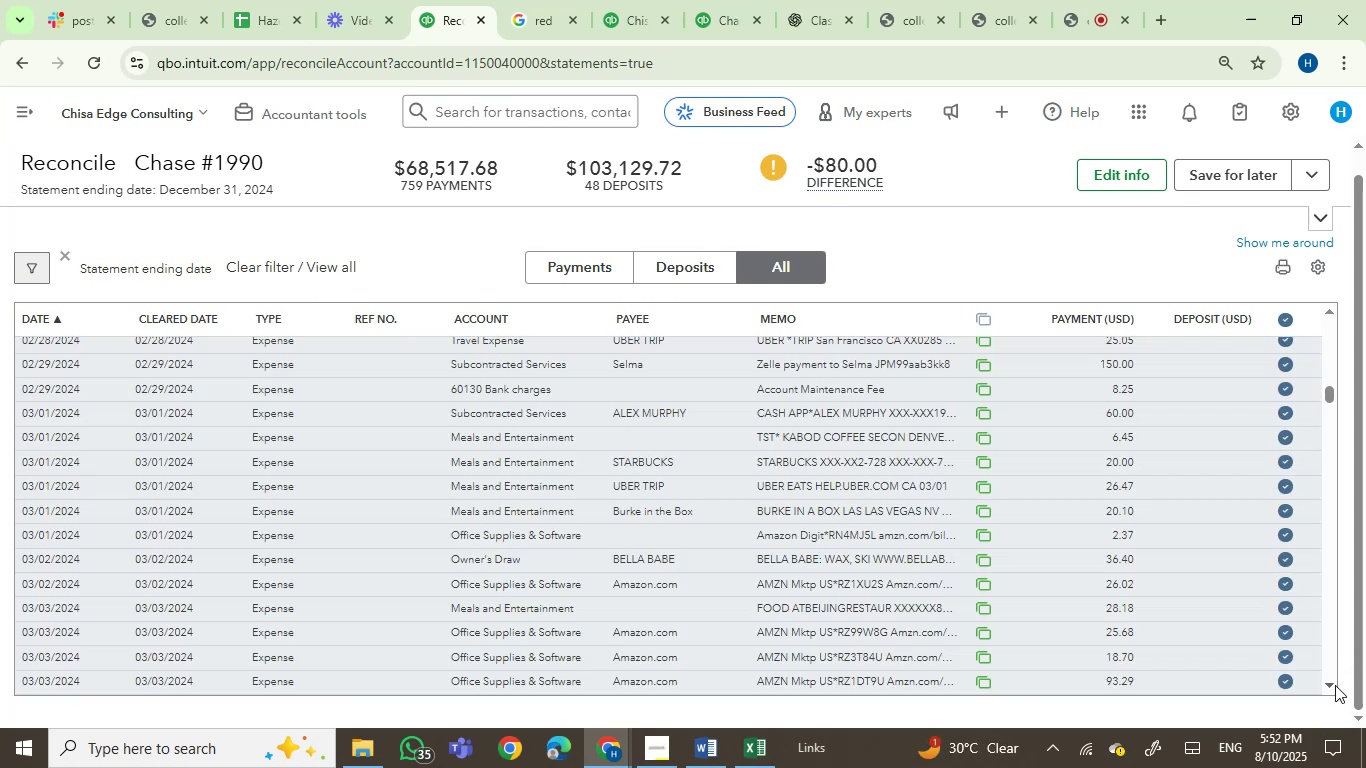 
double_click([1335, 685])
 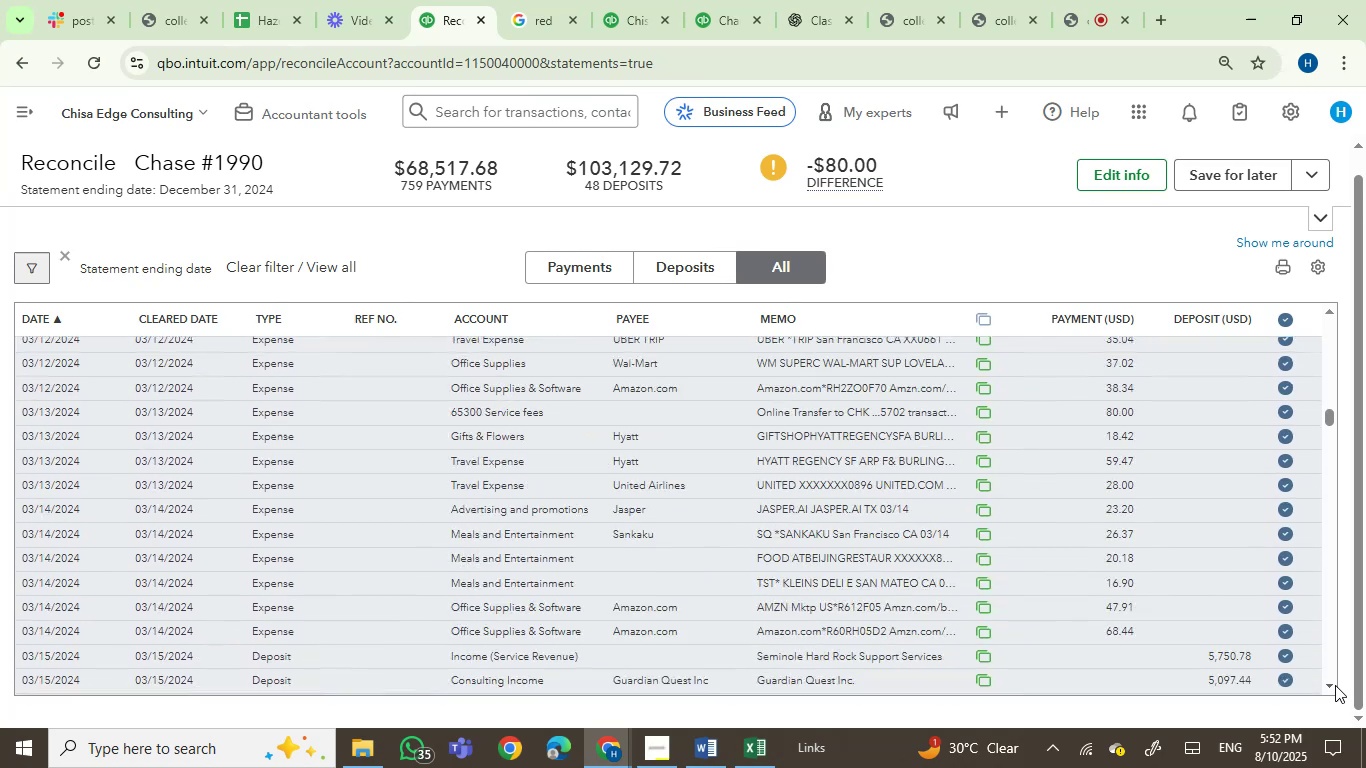 
triple_click([1335, 685])
 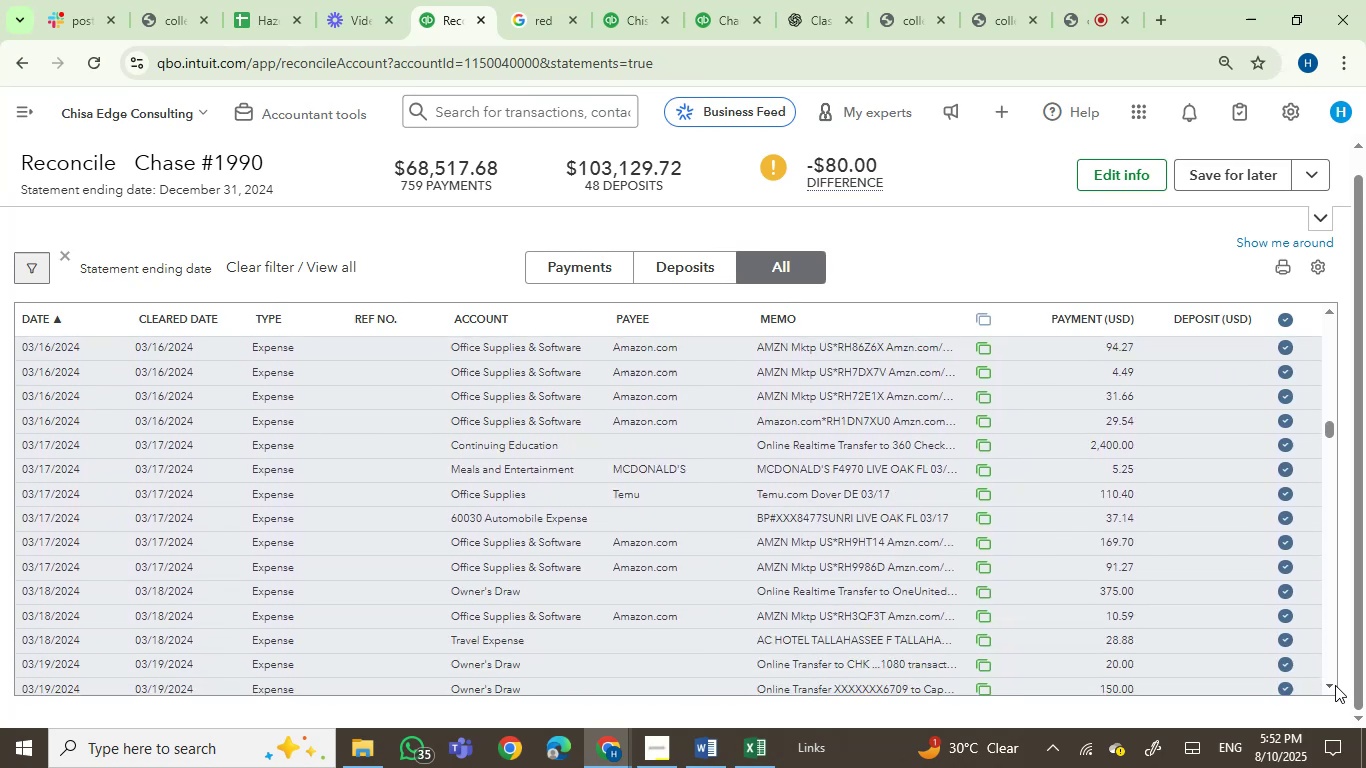 
left_click([1335, 685])
 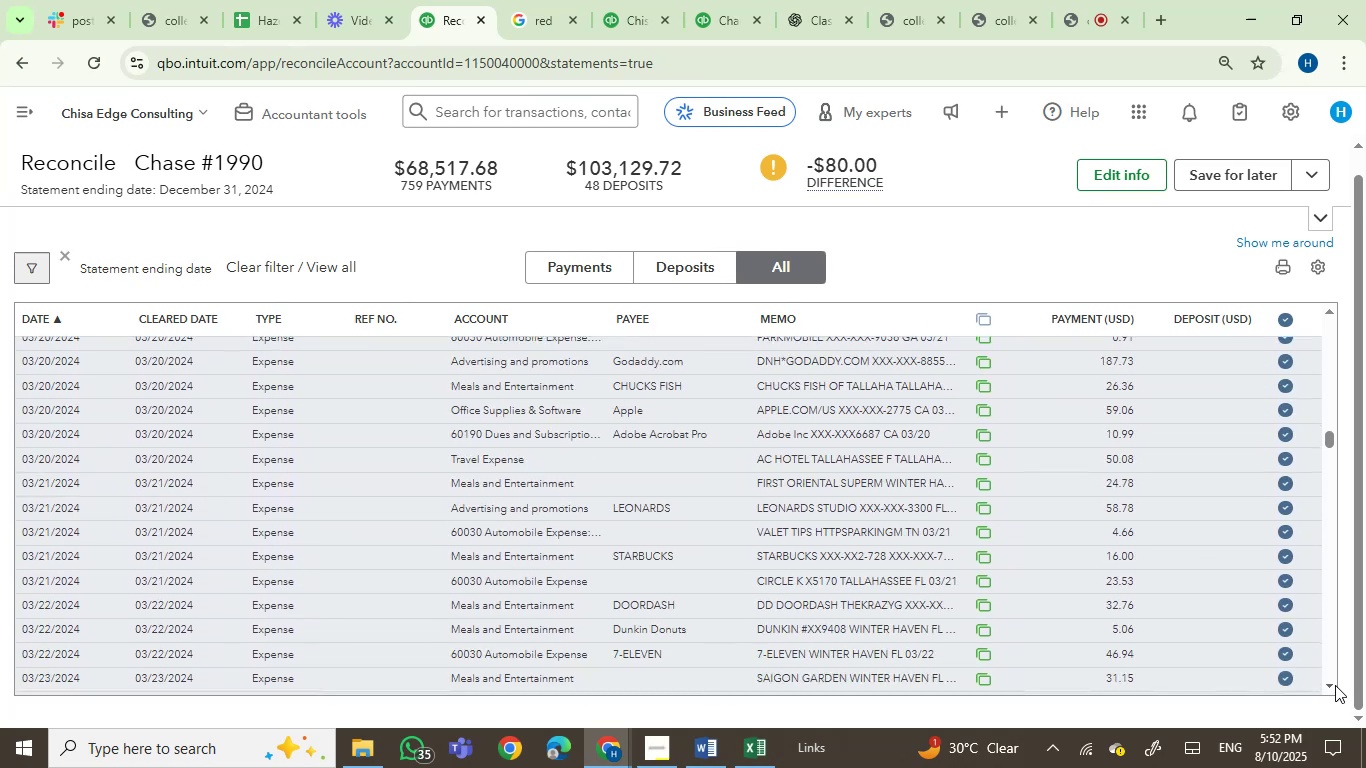 
left_click([1335, 685])
 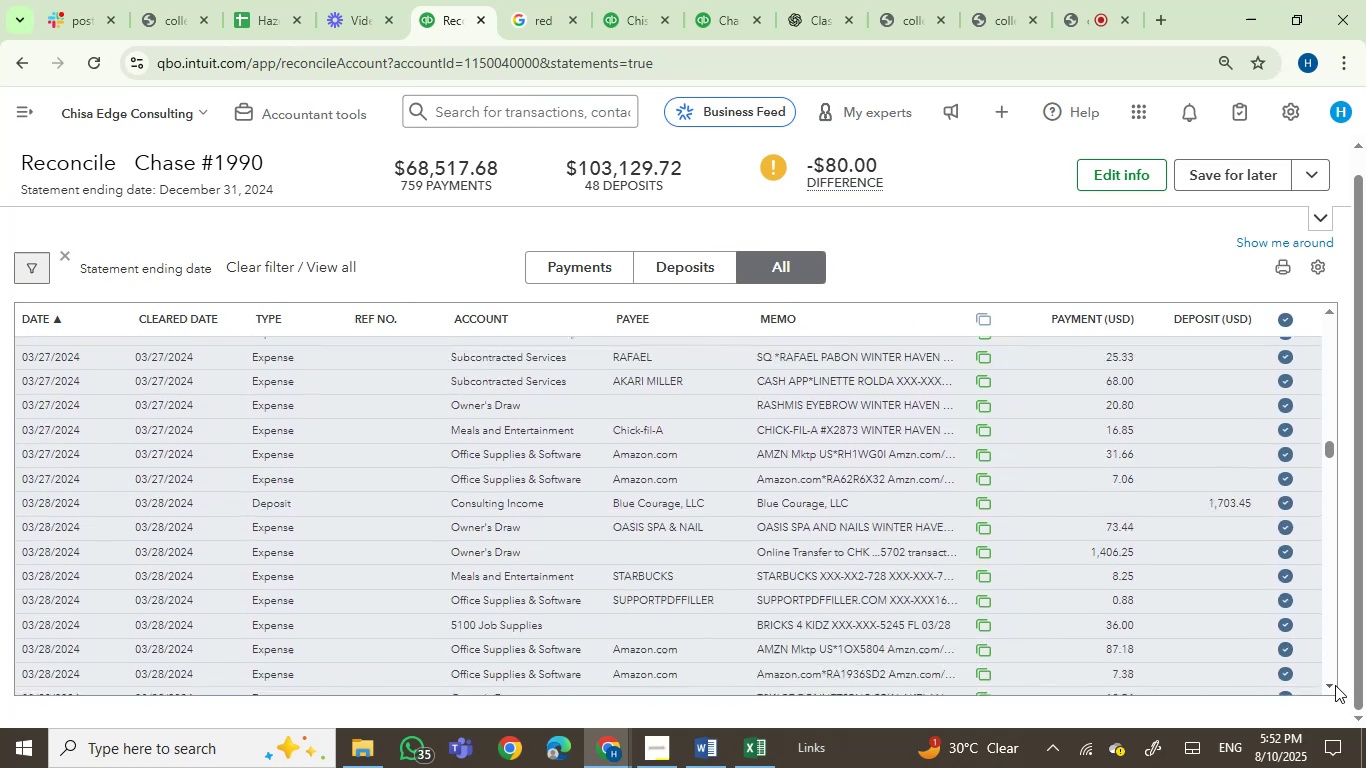 
left_click([1335, 685])
 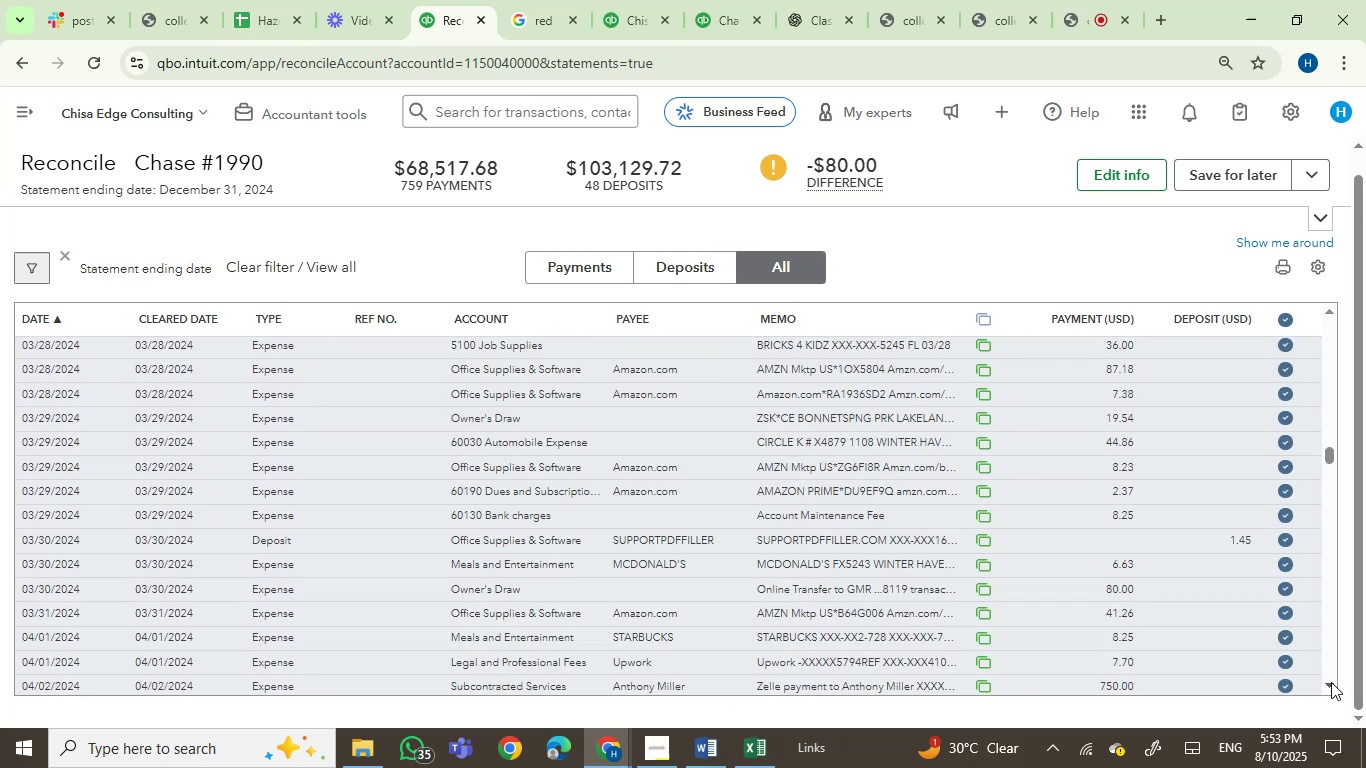 
wait(5.76)
 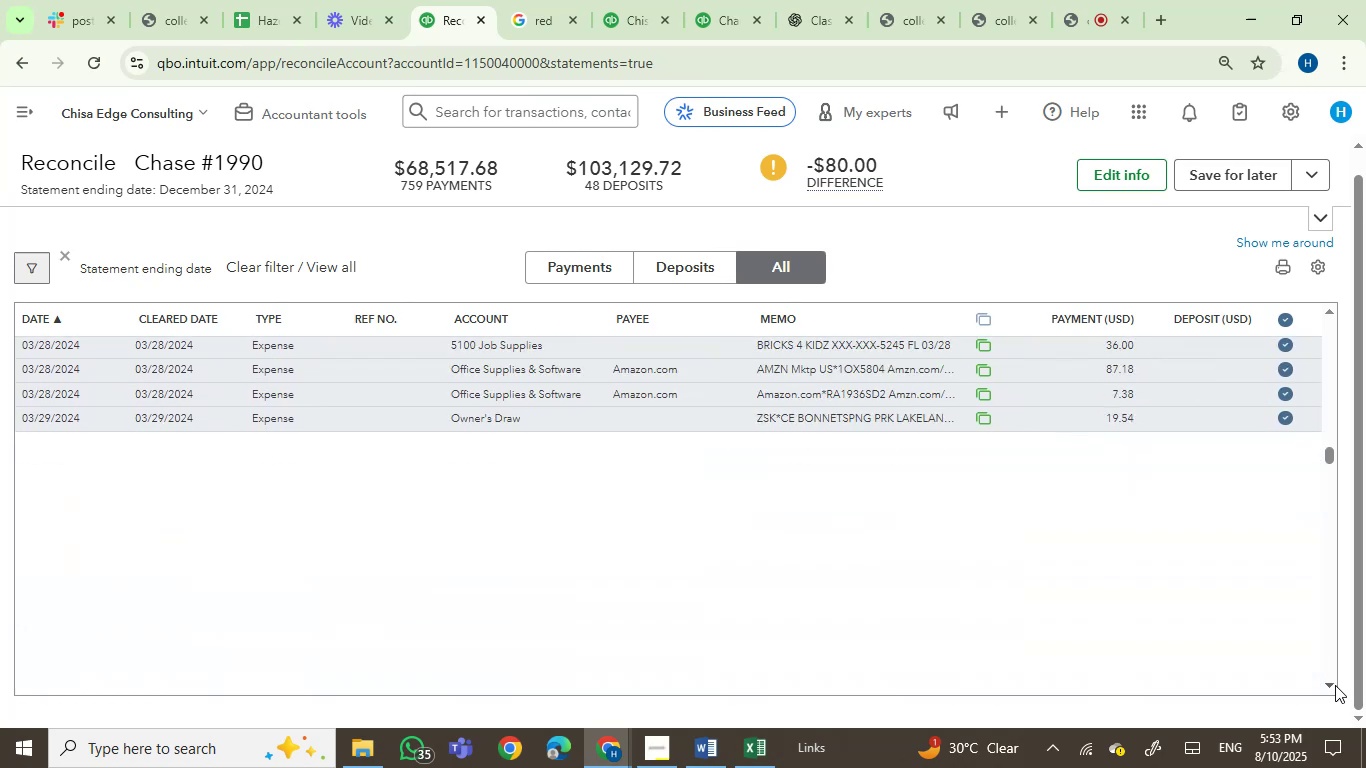 
double_click([1331, 682])
 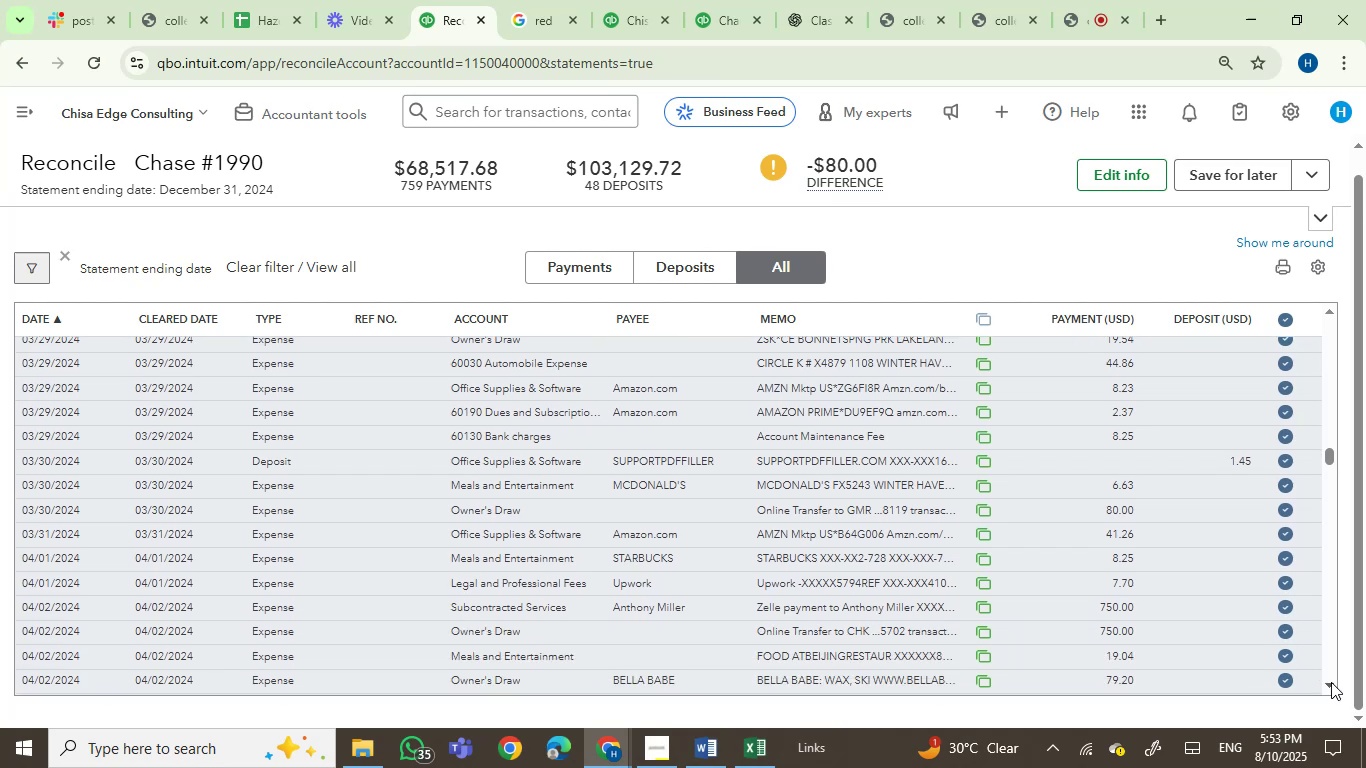 
triple_click([1331, 682])
 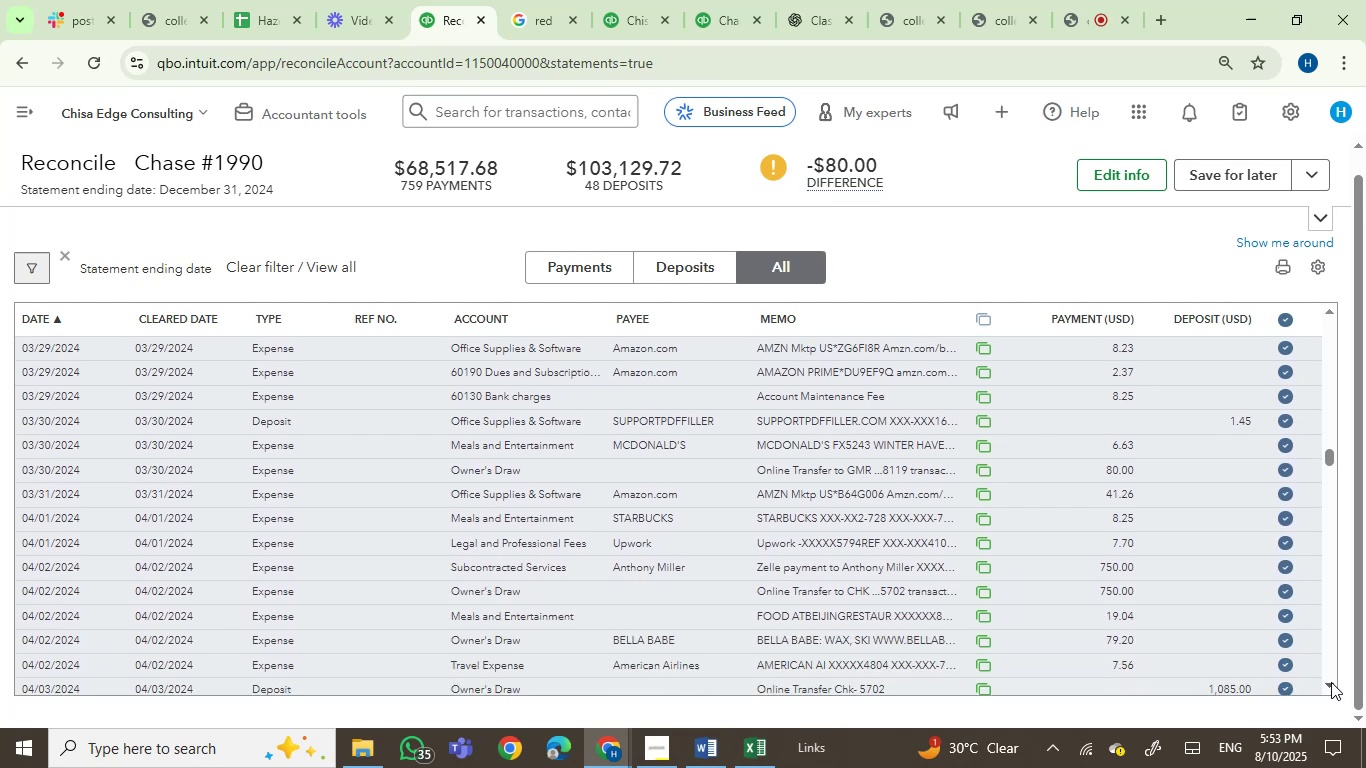 
triple_click([1331, 682])
 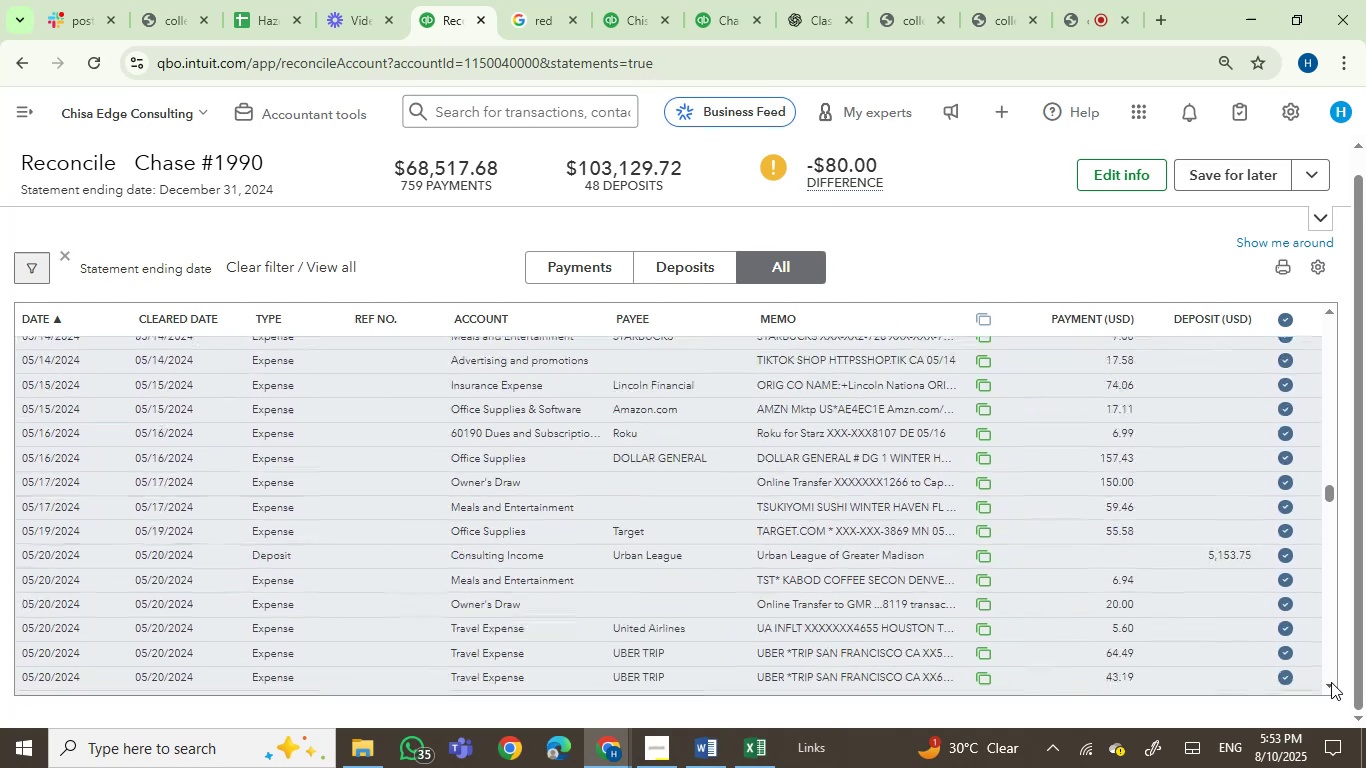 
triple_click([1331, 682])
 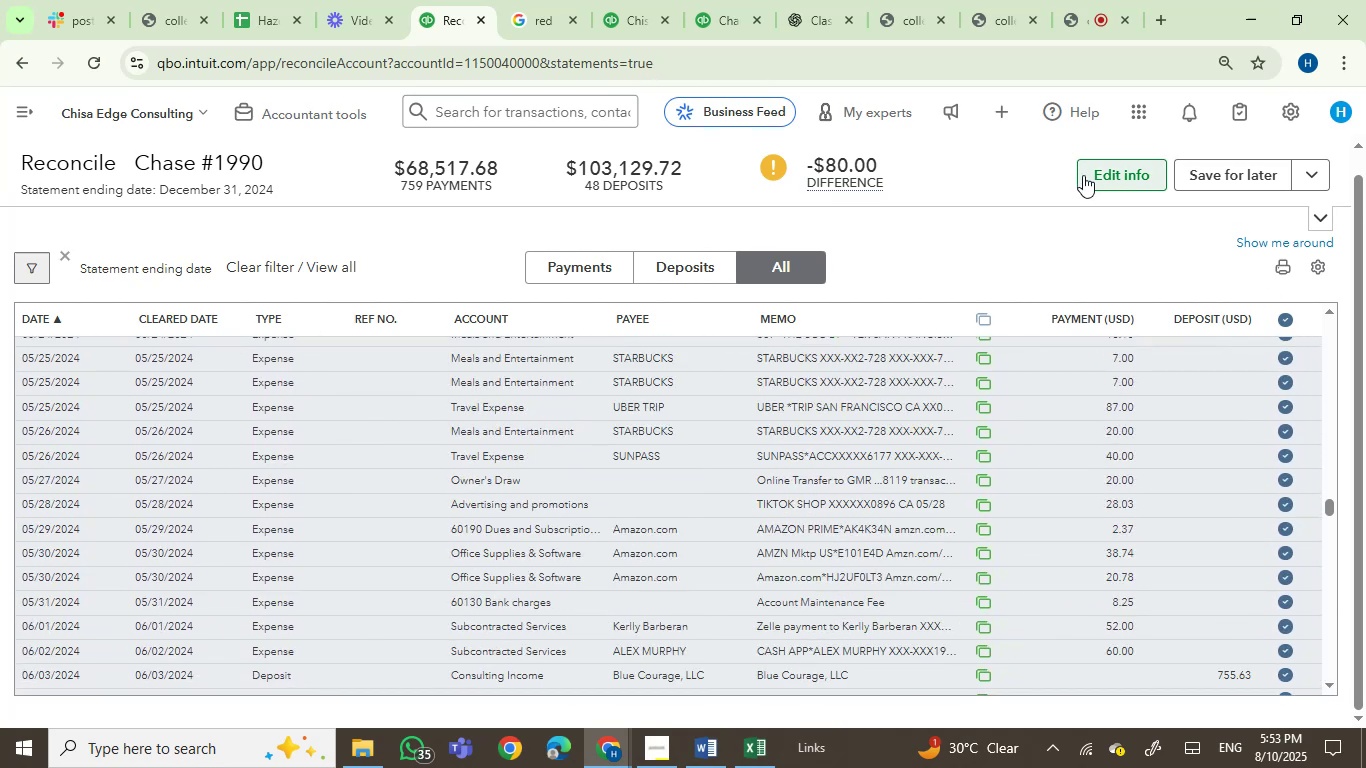 
left_click([1098, 180])
 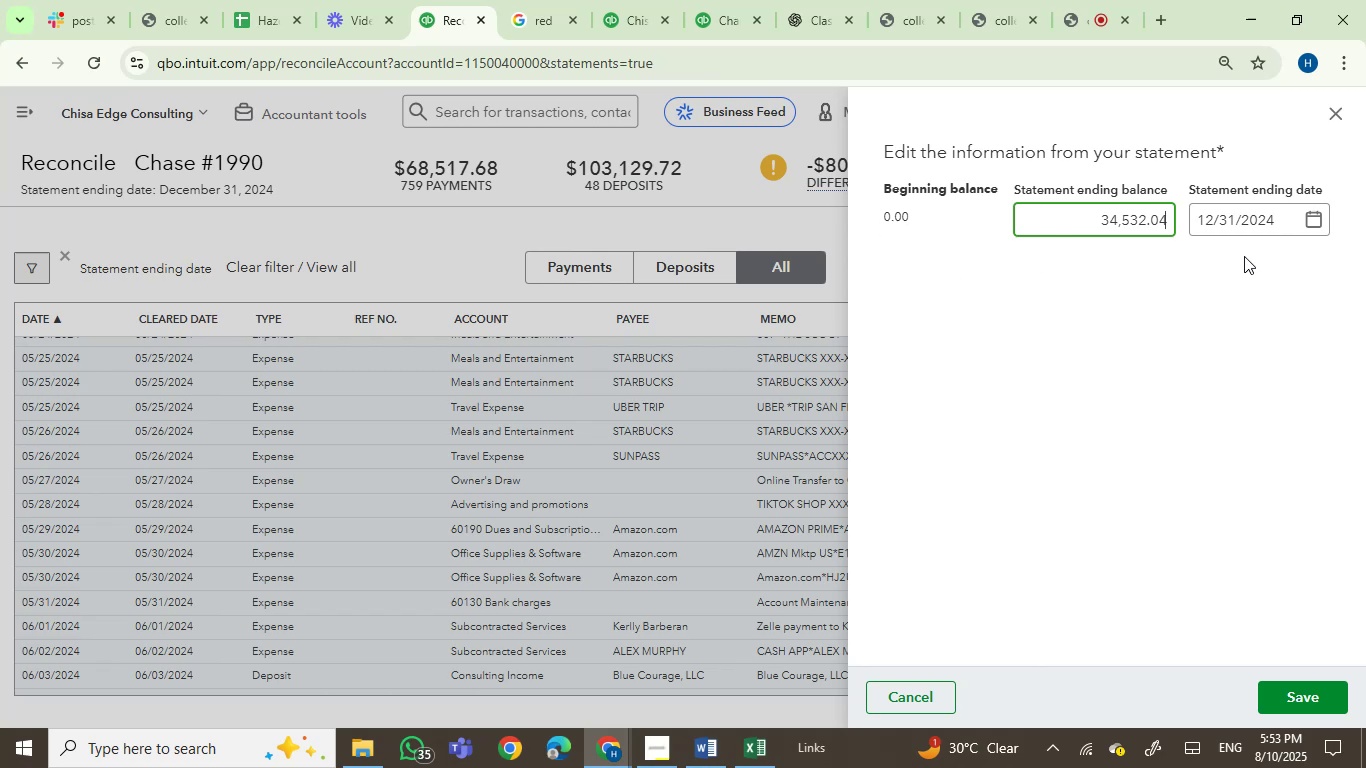 
wait(7.94)
 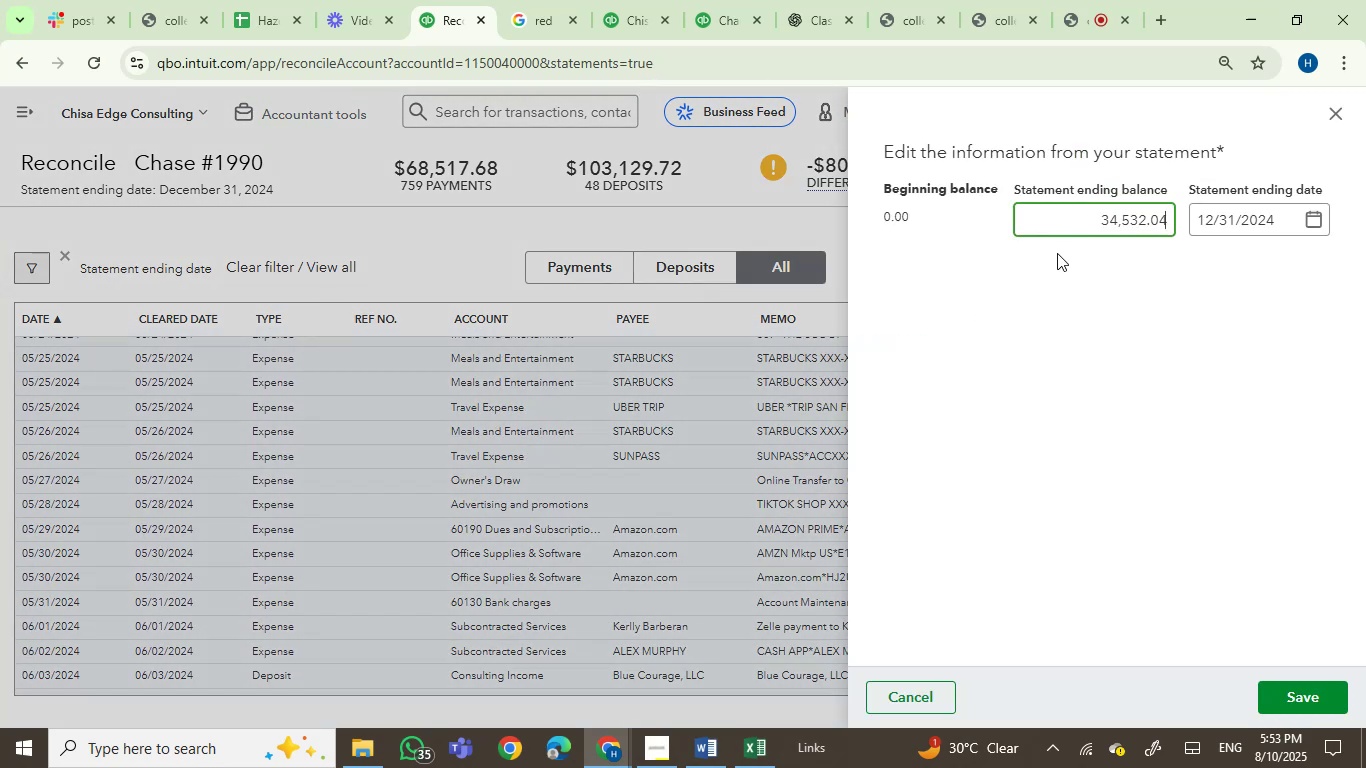 
left_click([743, 753])
 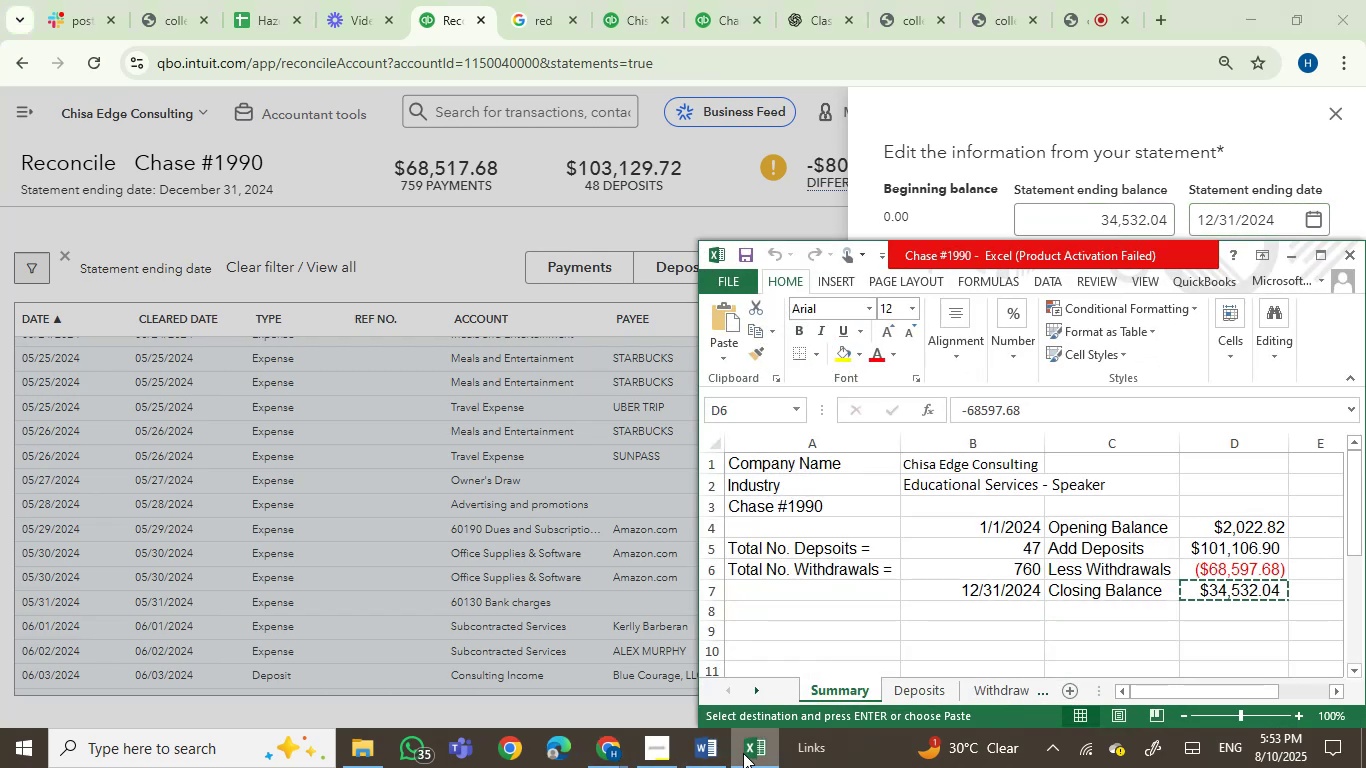 
left_click([743, 753])
 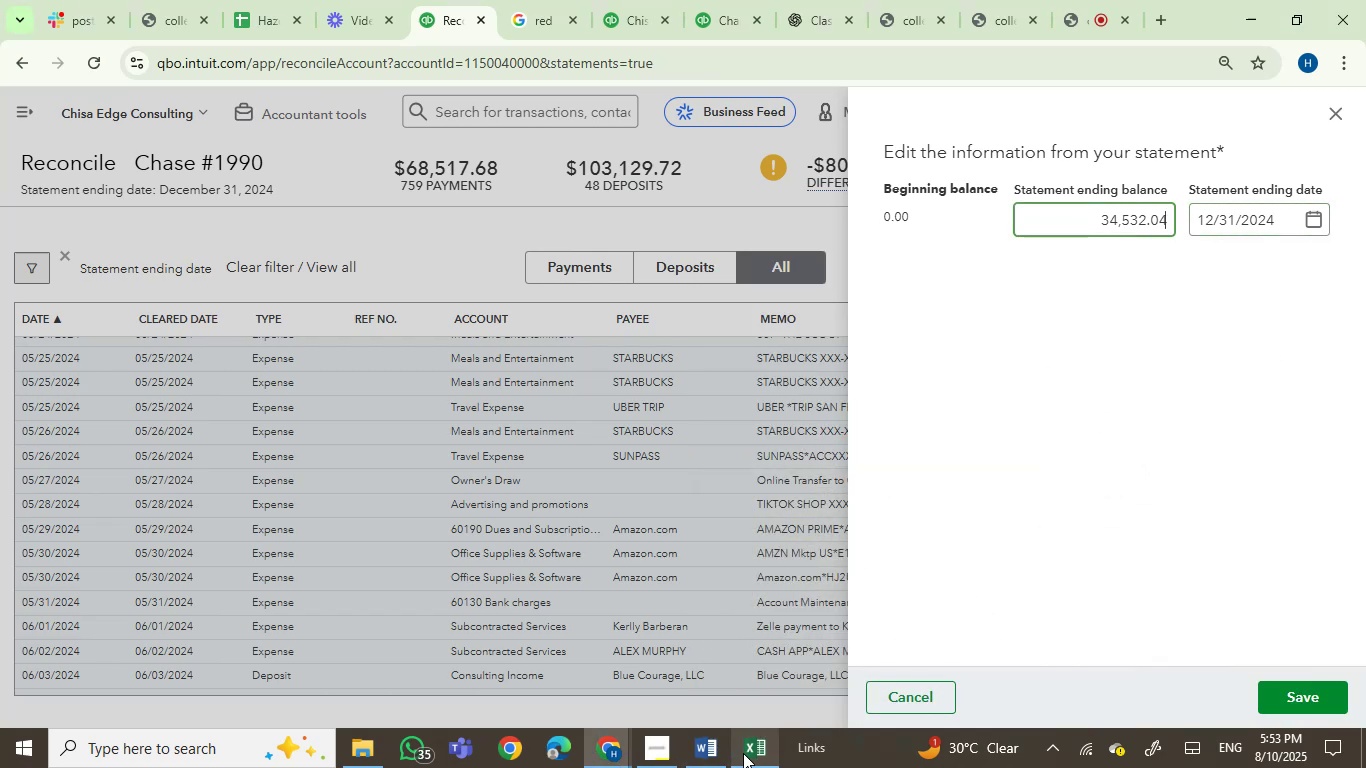 
left_click([743, 753])
 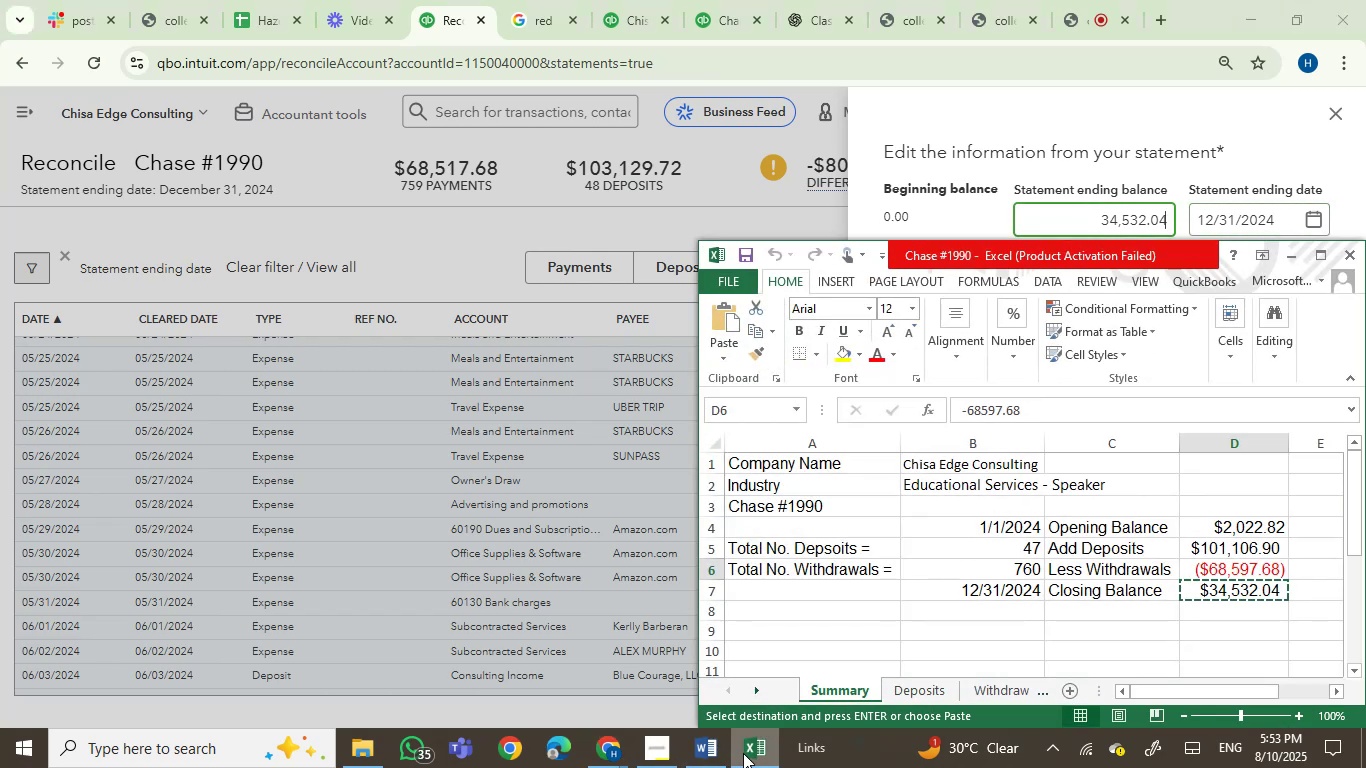 
left_click([743, 753])
 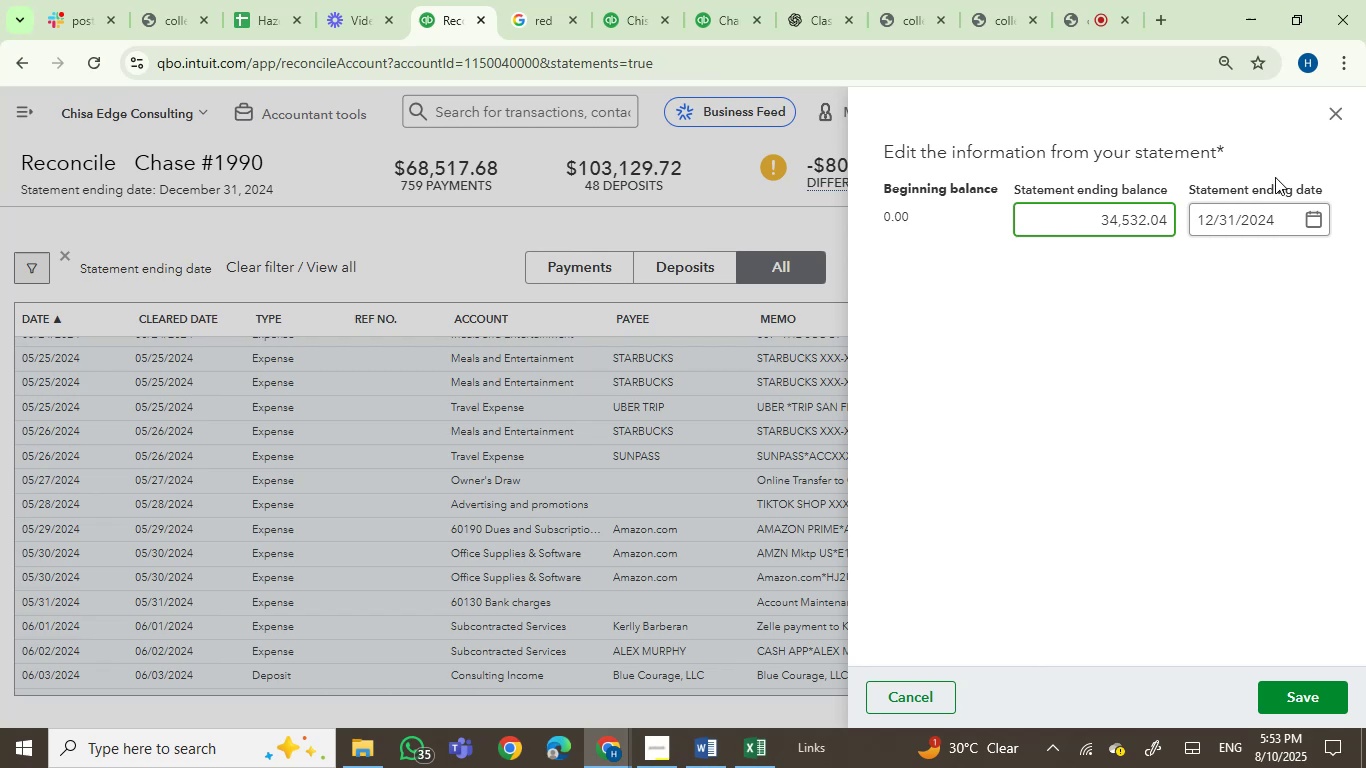 
left_click([1325, 114])
 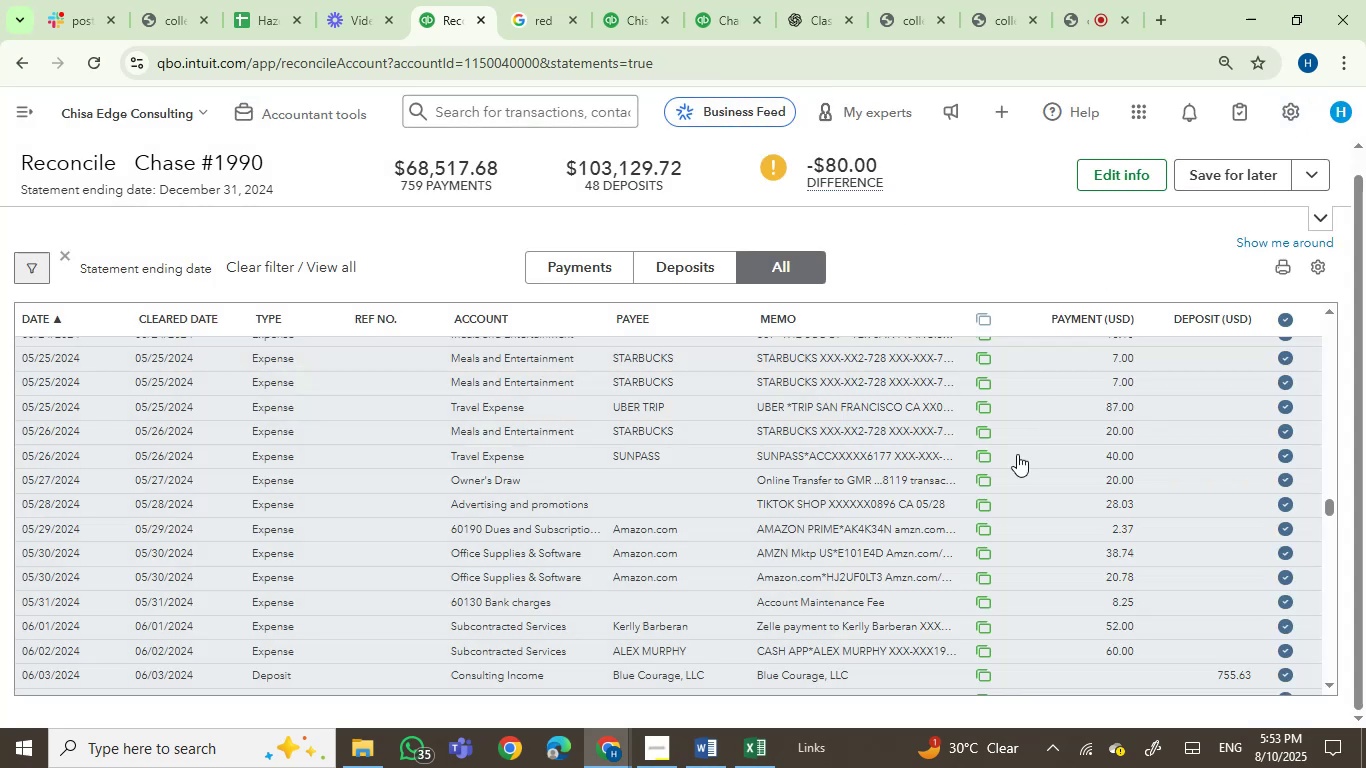 
scroll: coordinate [1022, 493], scroll_direction: down, amount: 1.0
 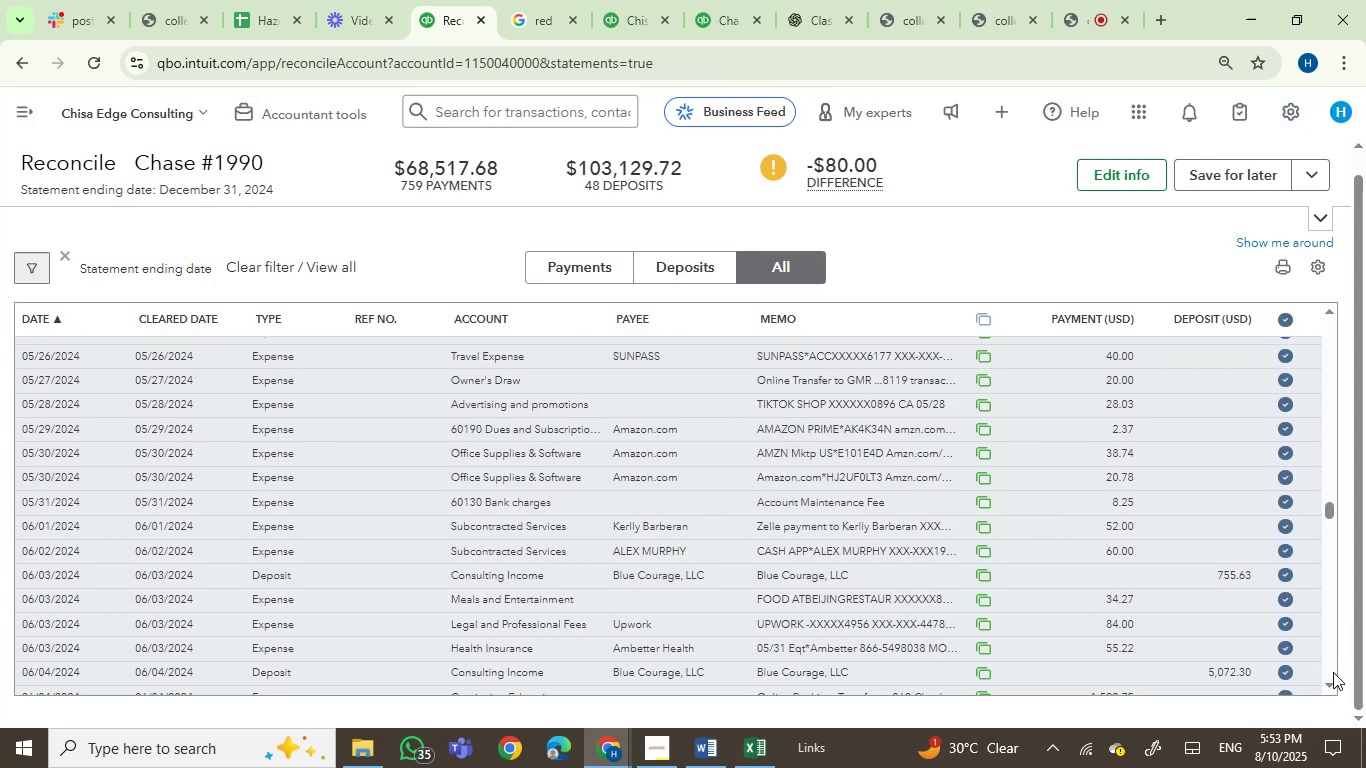 
double_click([1327, 684])
 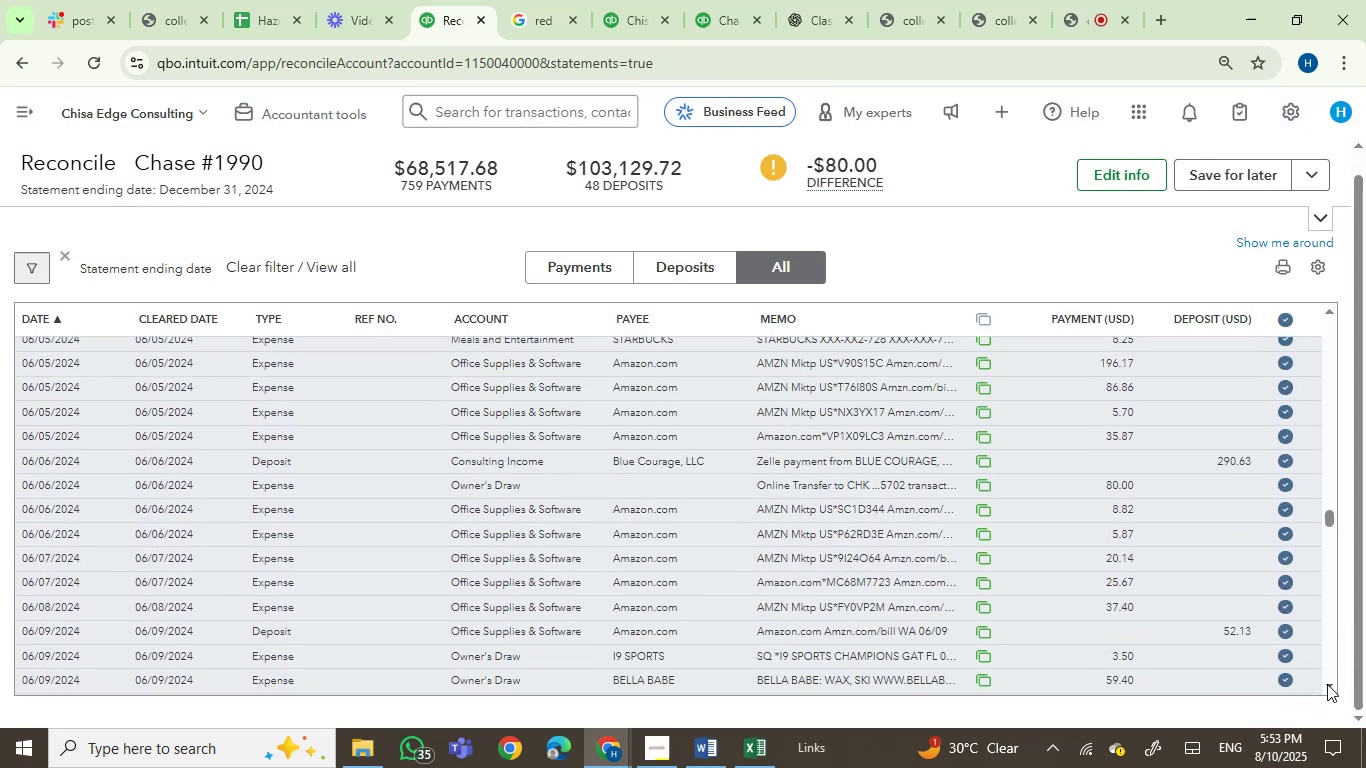 
triple_click([1327, 684])
 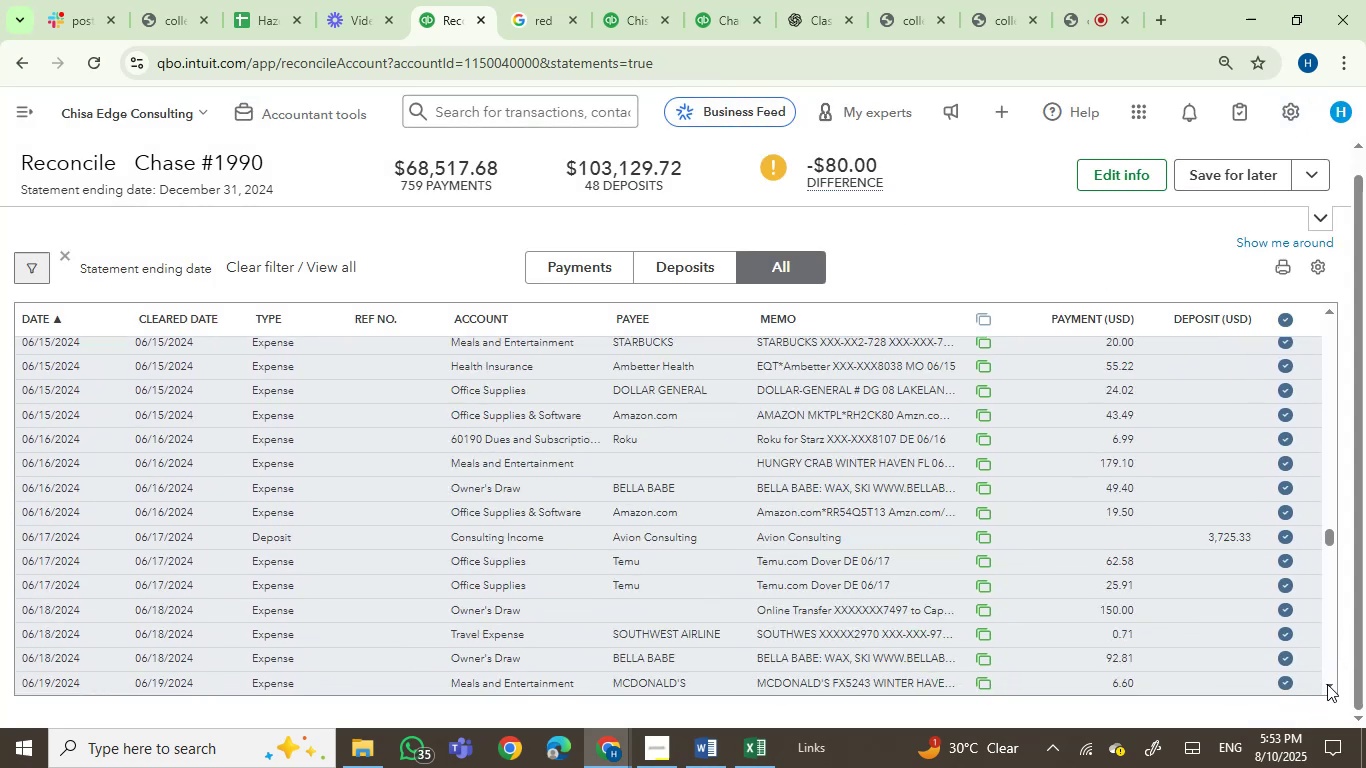 
left_click([1327, 684])
 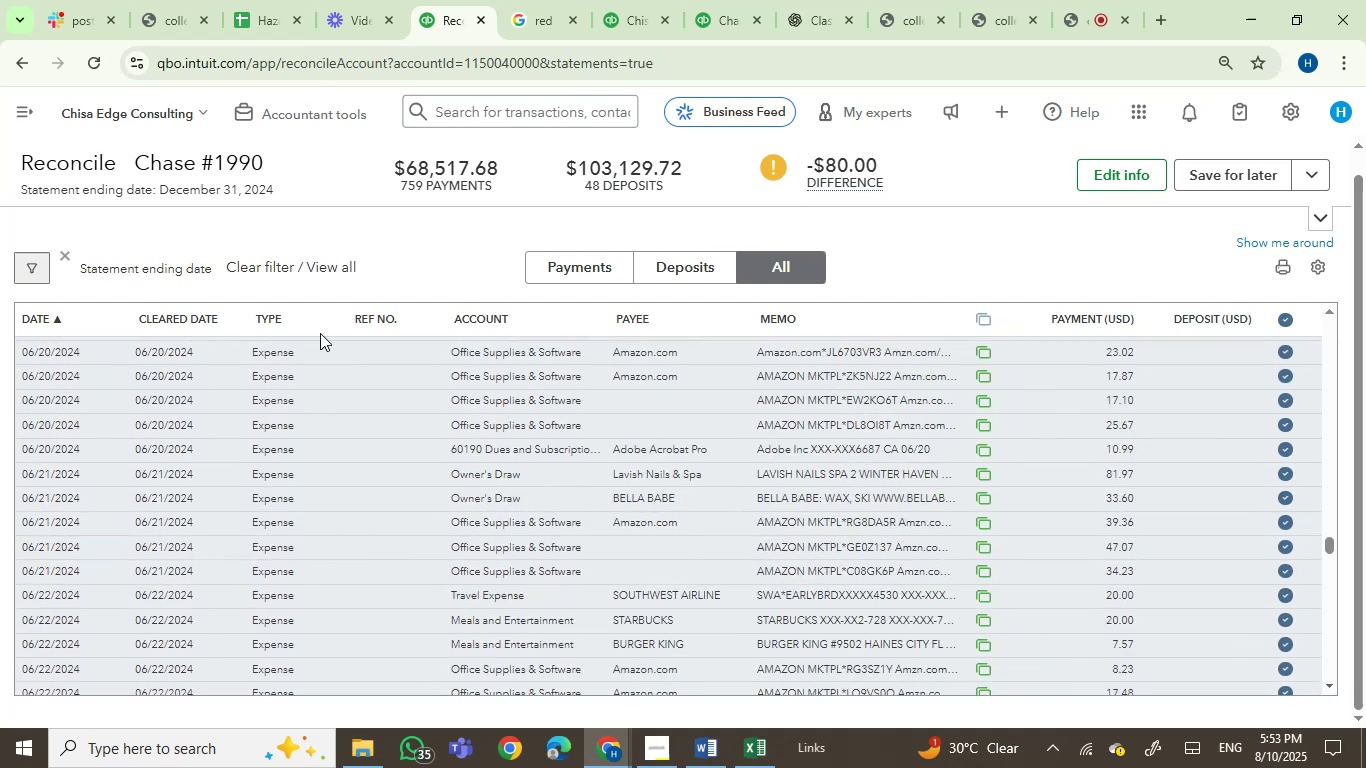 
left_click([284, 321])
 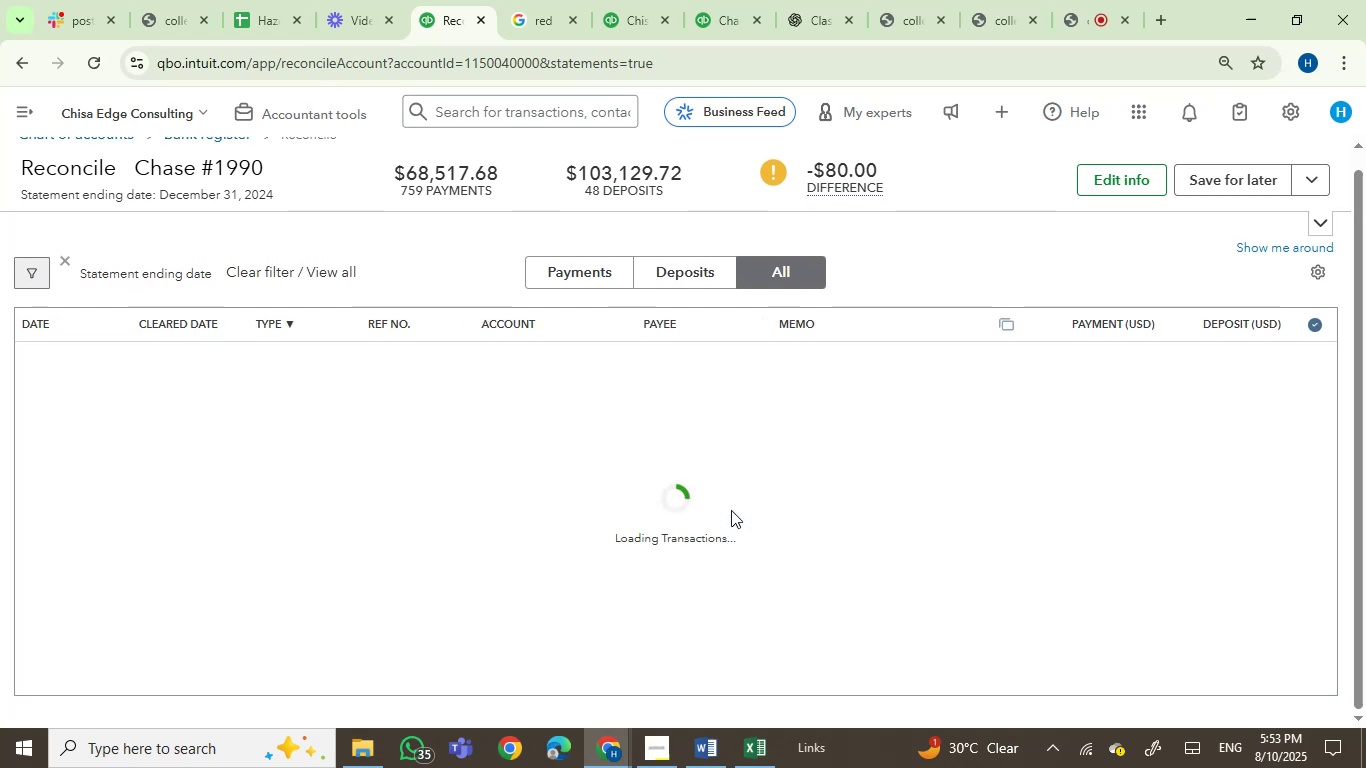 
mouse_move([861, 556])
 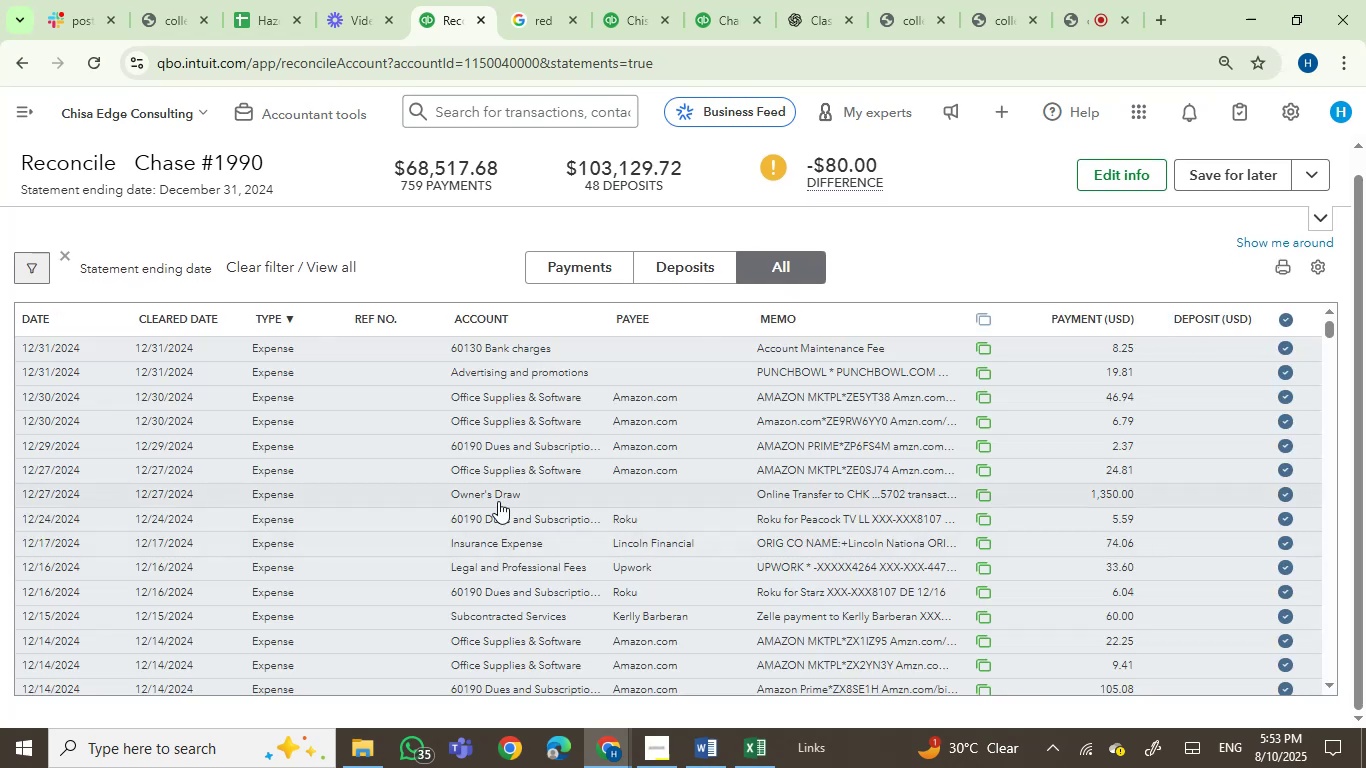 
scroll: coordinate [461, 490], scroll_direction: up, amount: 1.0
 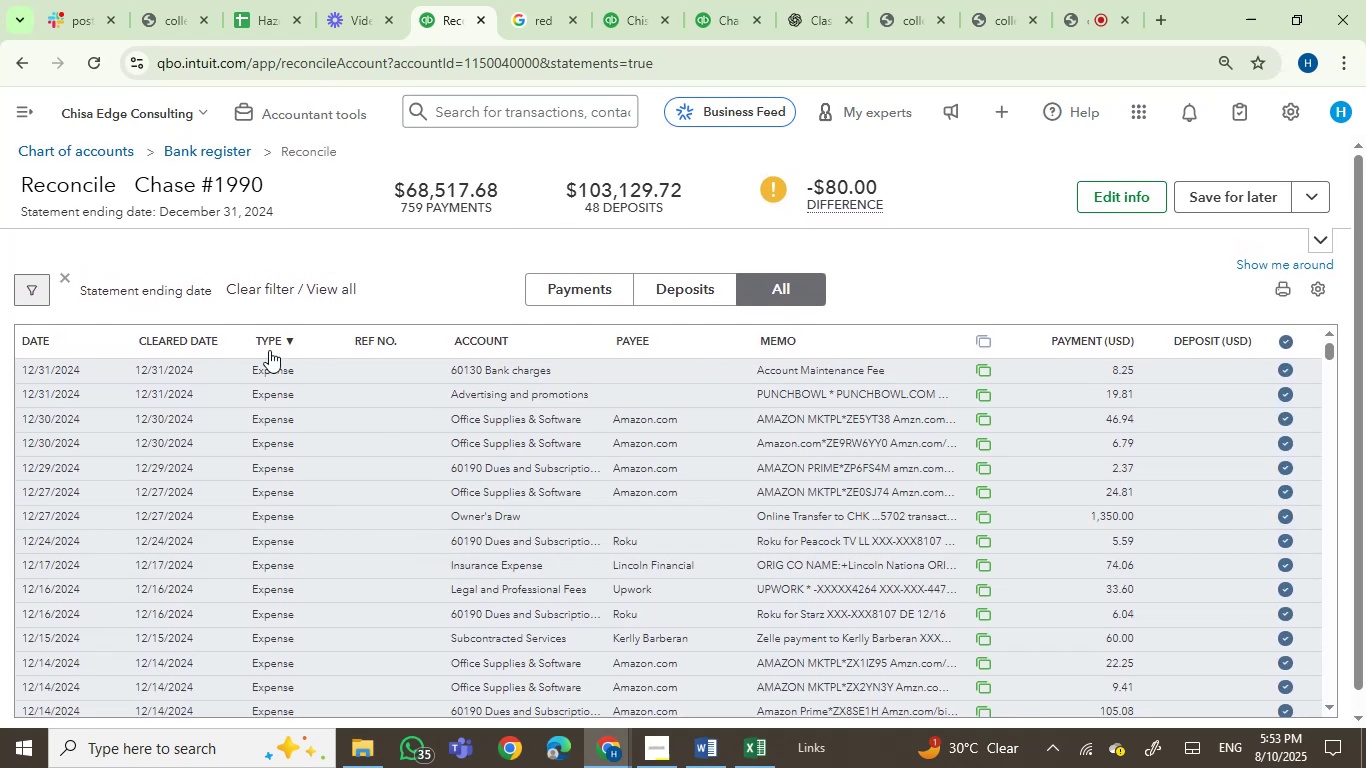 
left_click([269, 341])
 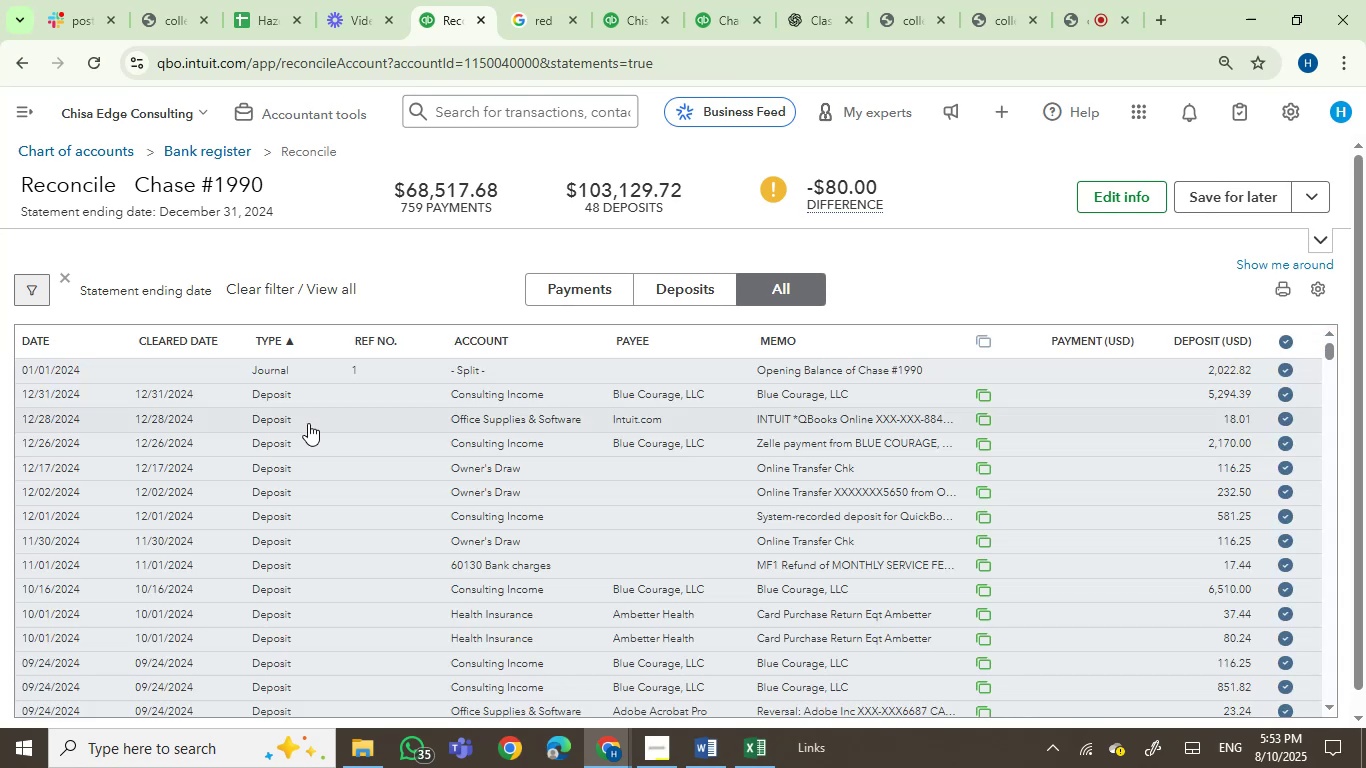 
wait(9.4)
 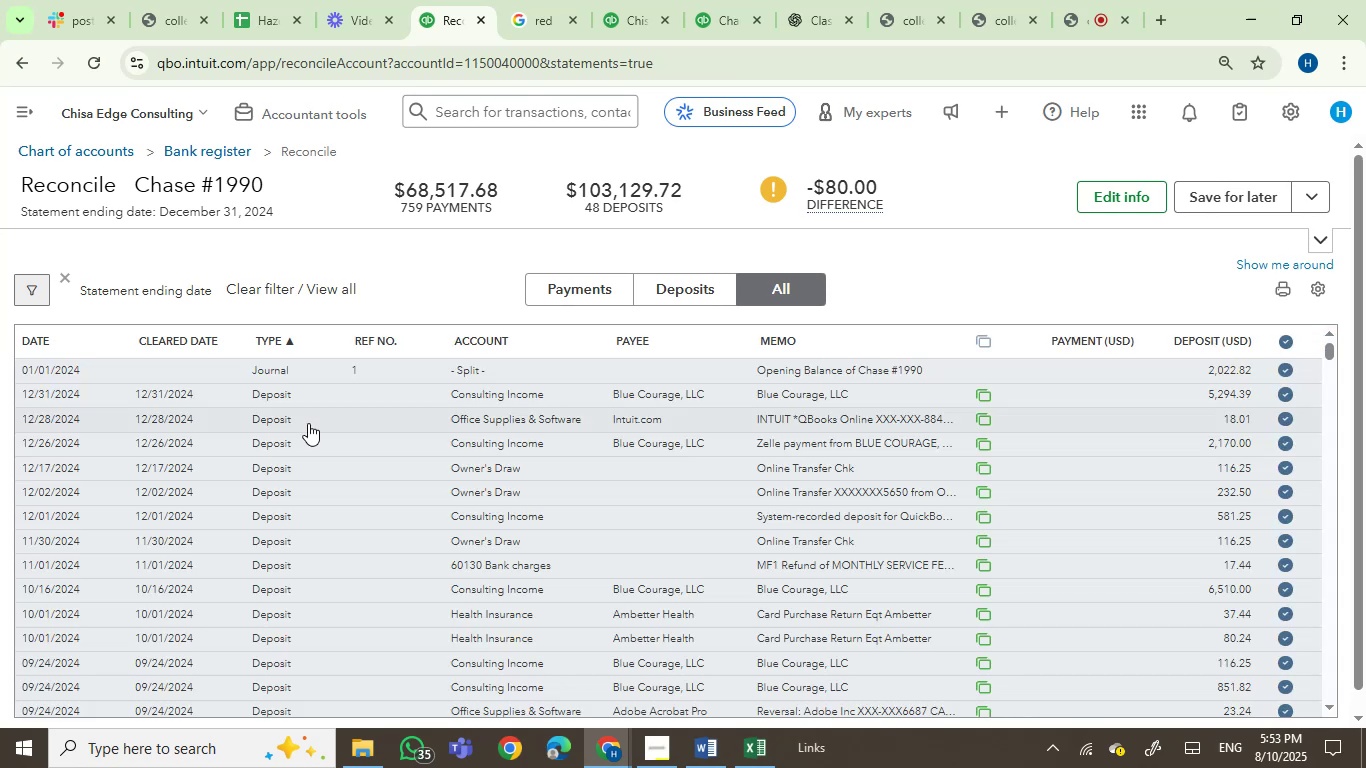 
scroll: coordinate [1331, 707], scroll_direction: up, amount: 1.0
 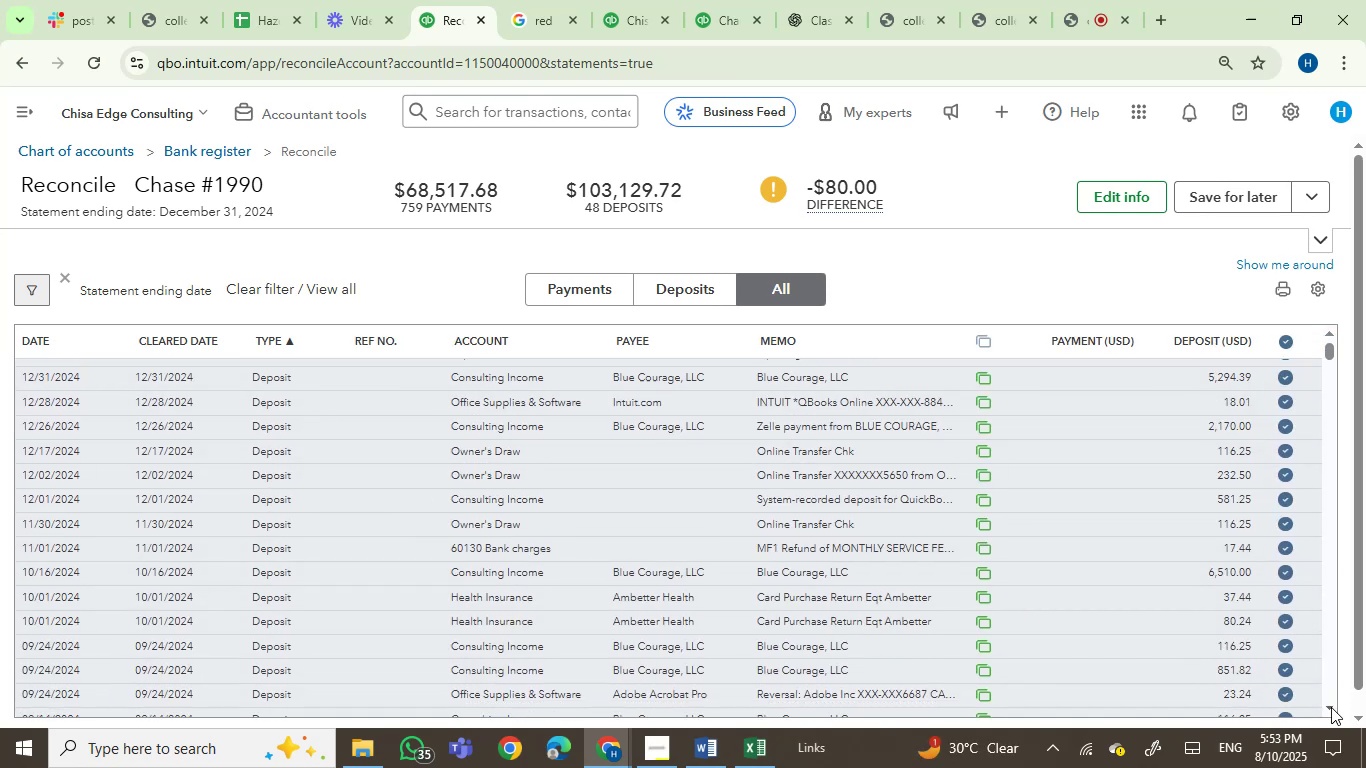 
double_click([1331, 707])
 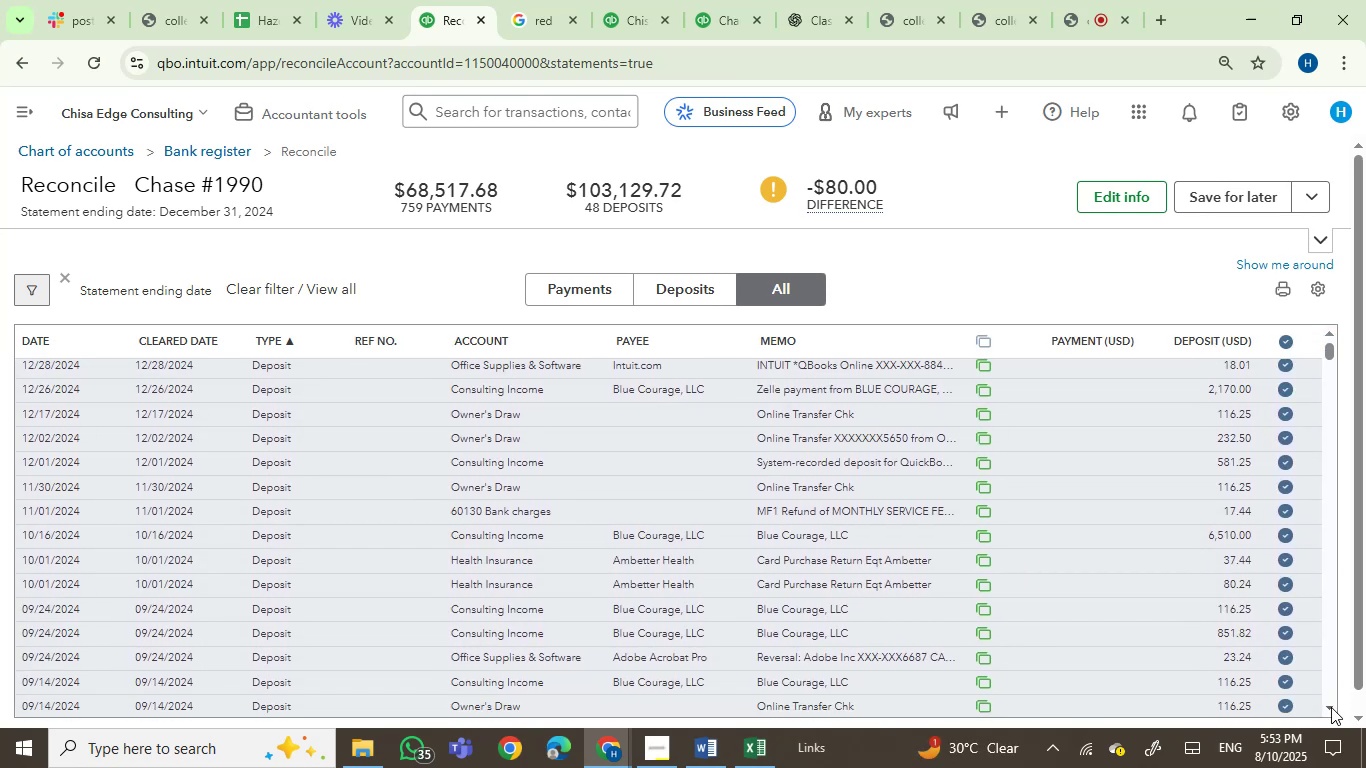 
triple_click([1331, 707])
 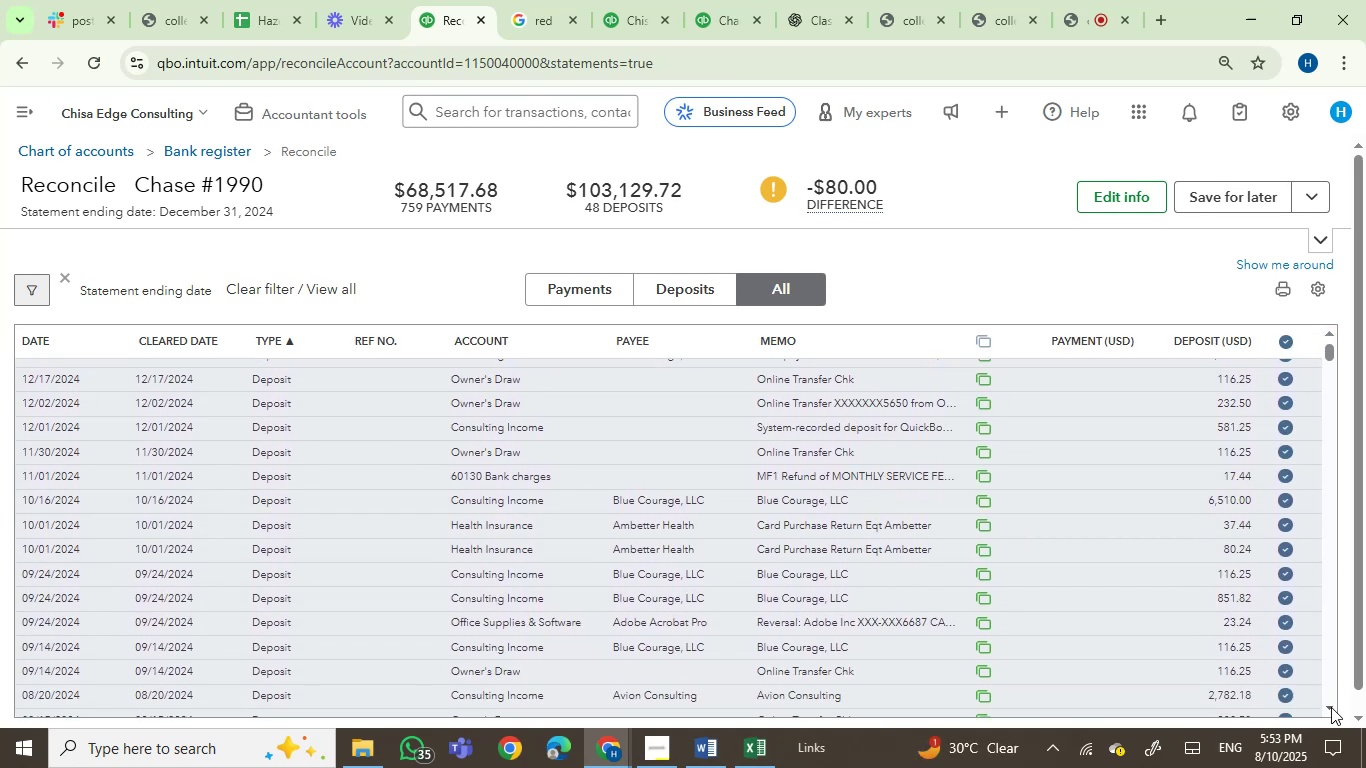 
triple_click([1331, 707])
 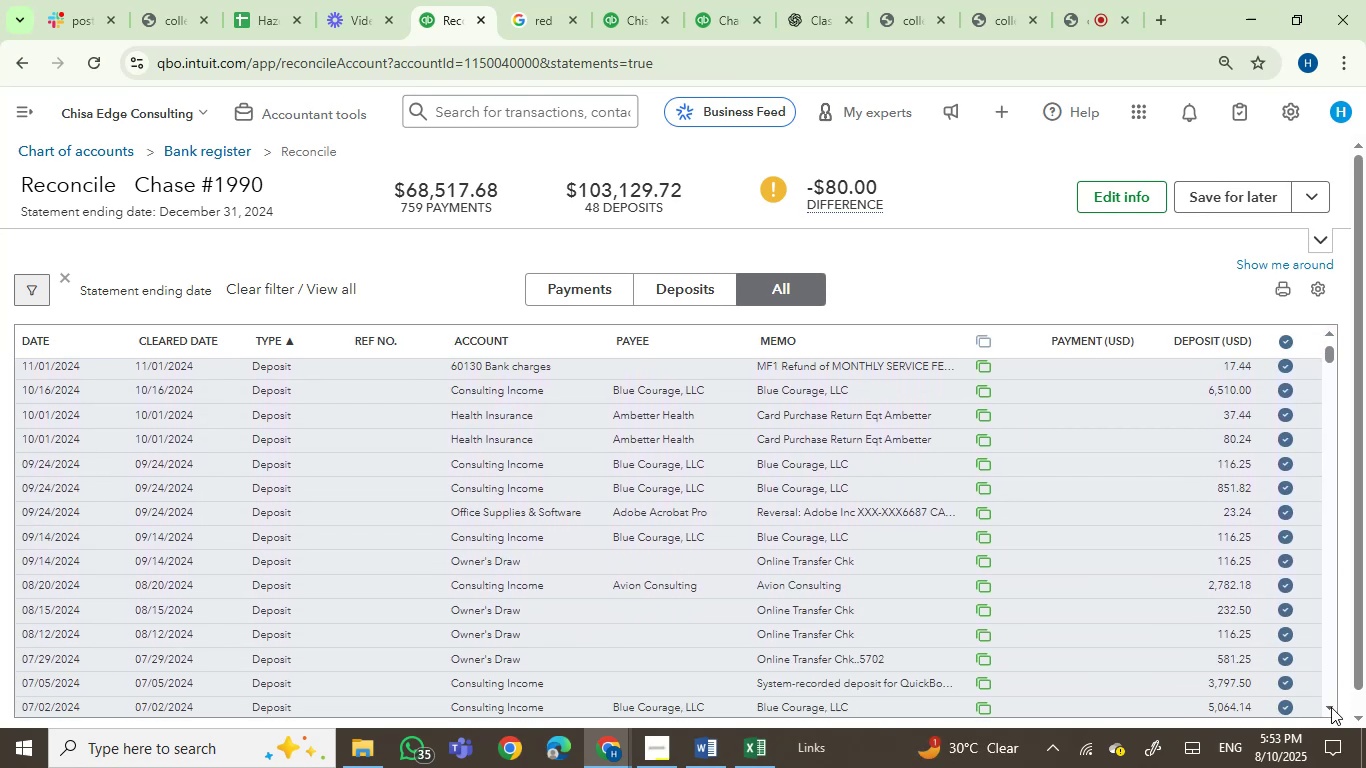 
triple_click([1331, 707])
 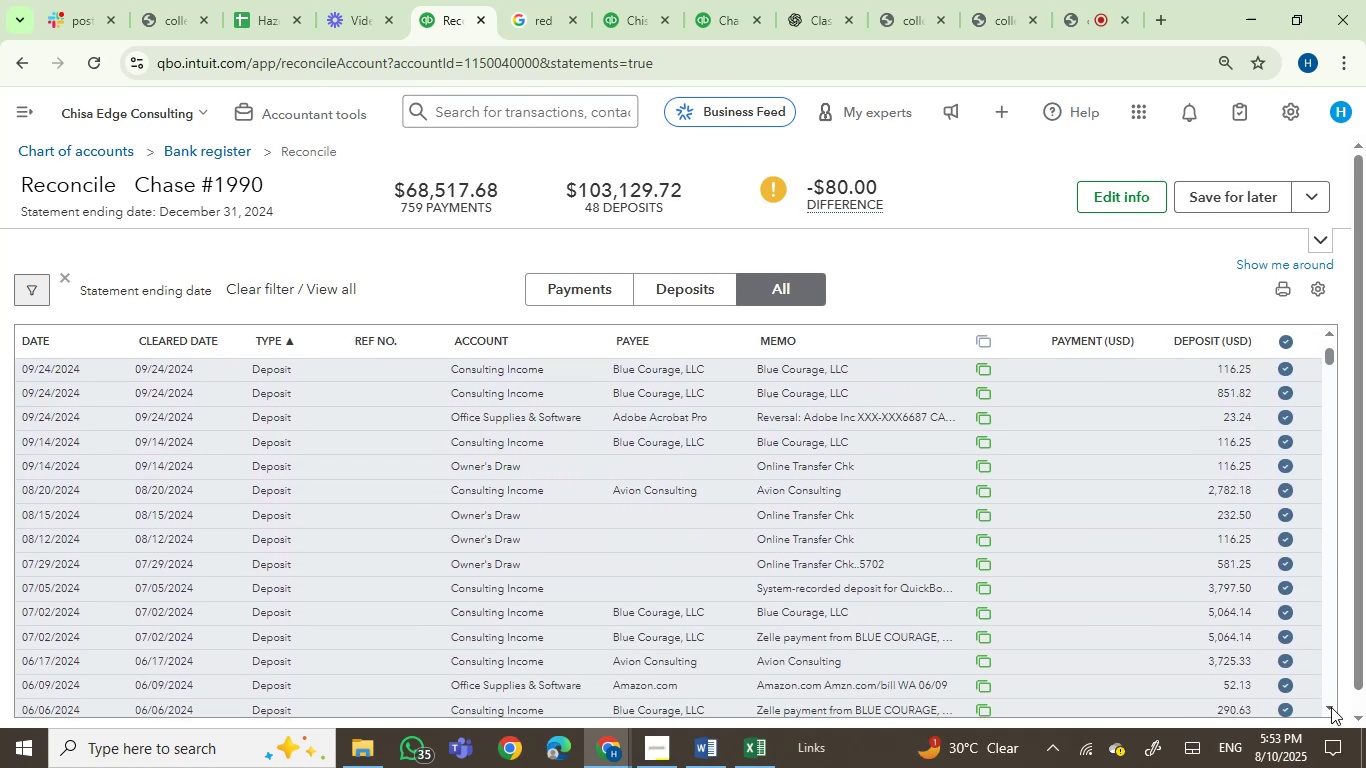 
triple_click([1331, 707])
 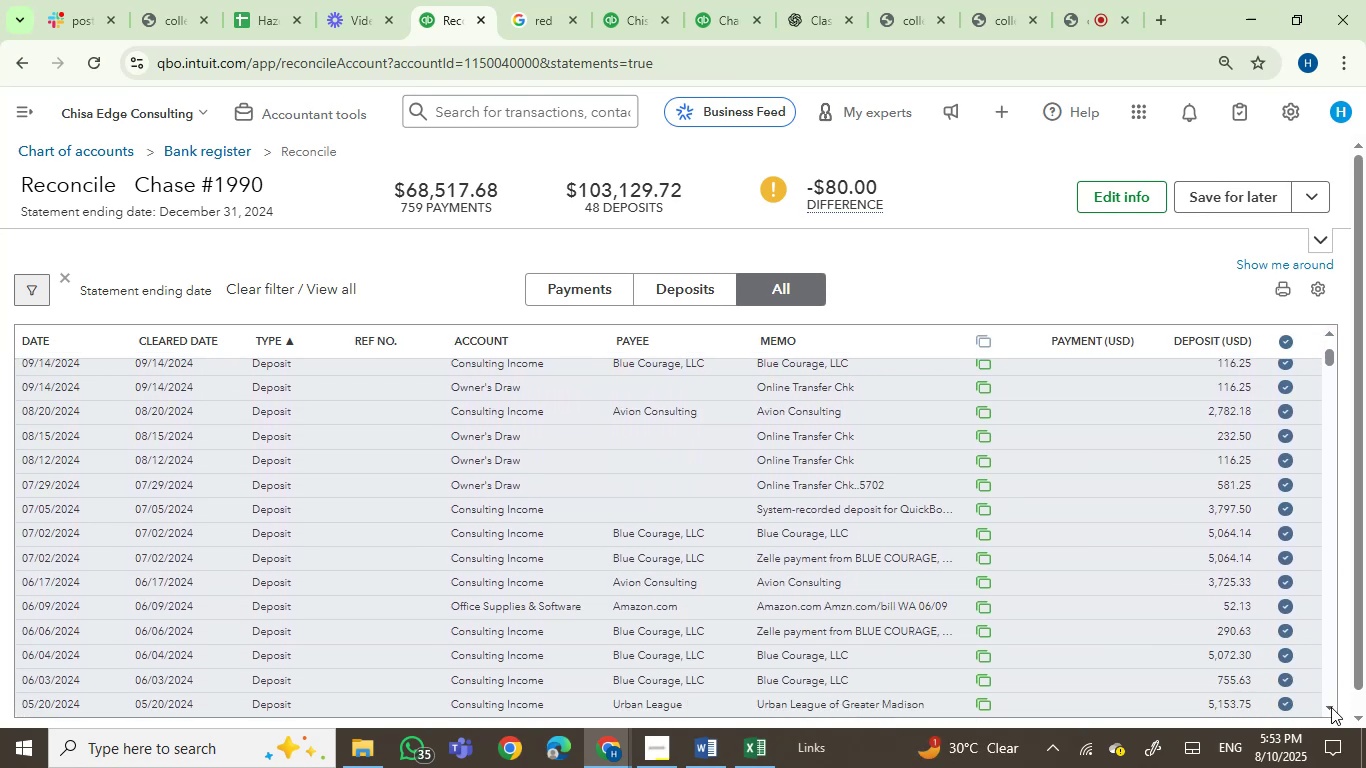 
triple_click([1331, 707])
 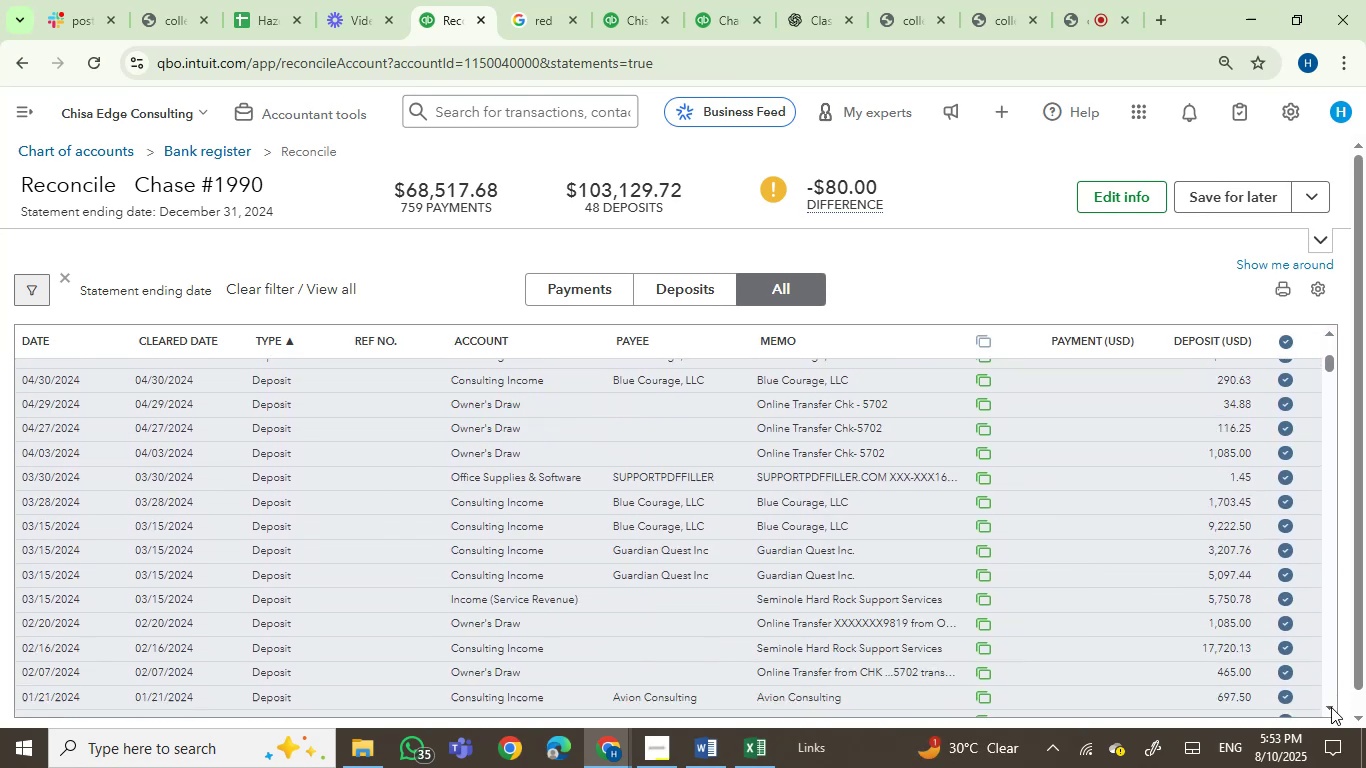 
left_click([1331, 707])
 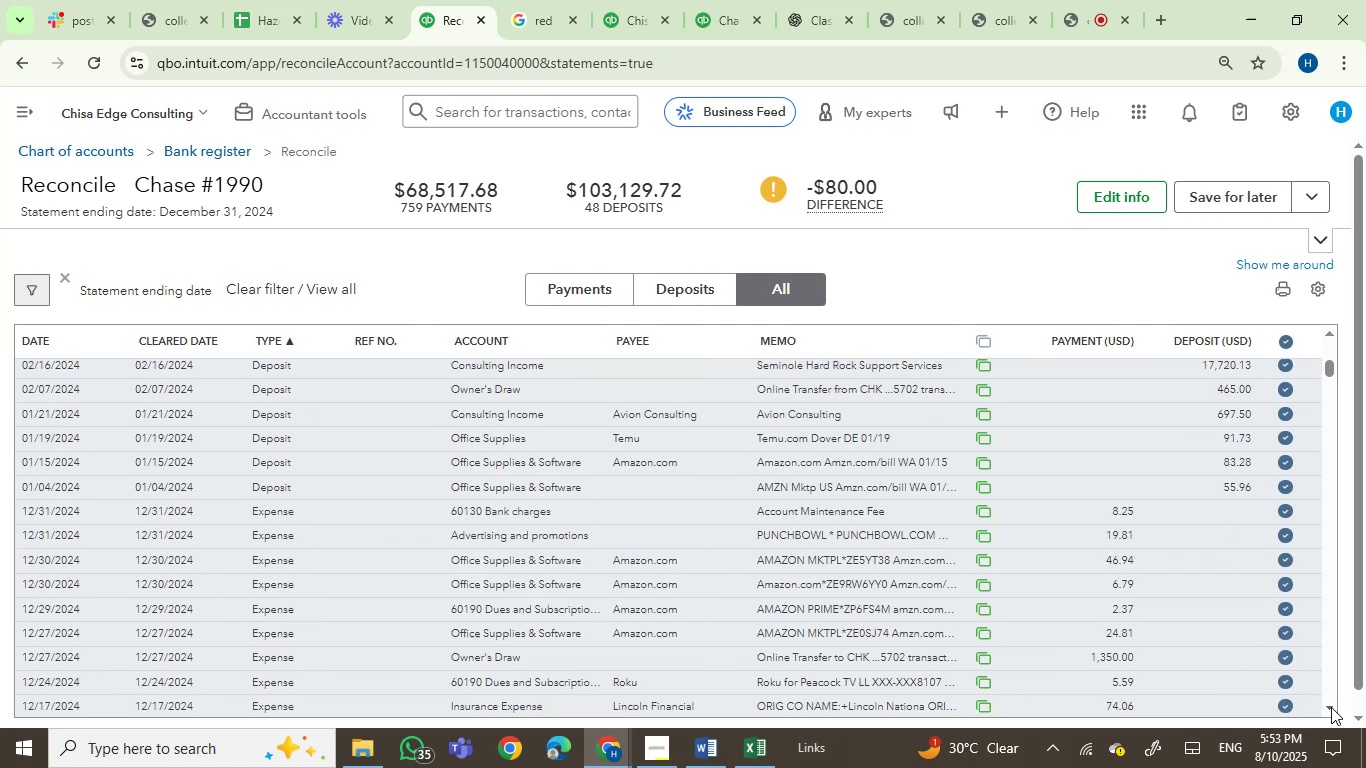 
left_click([1331, 707])
 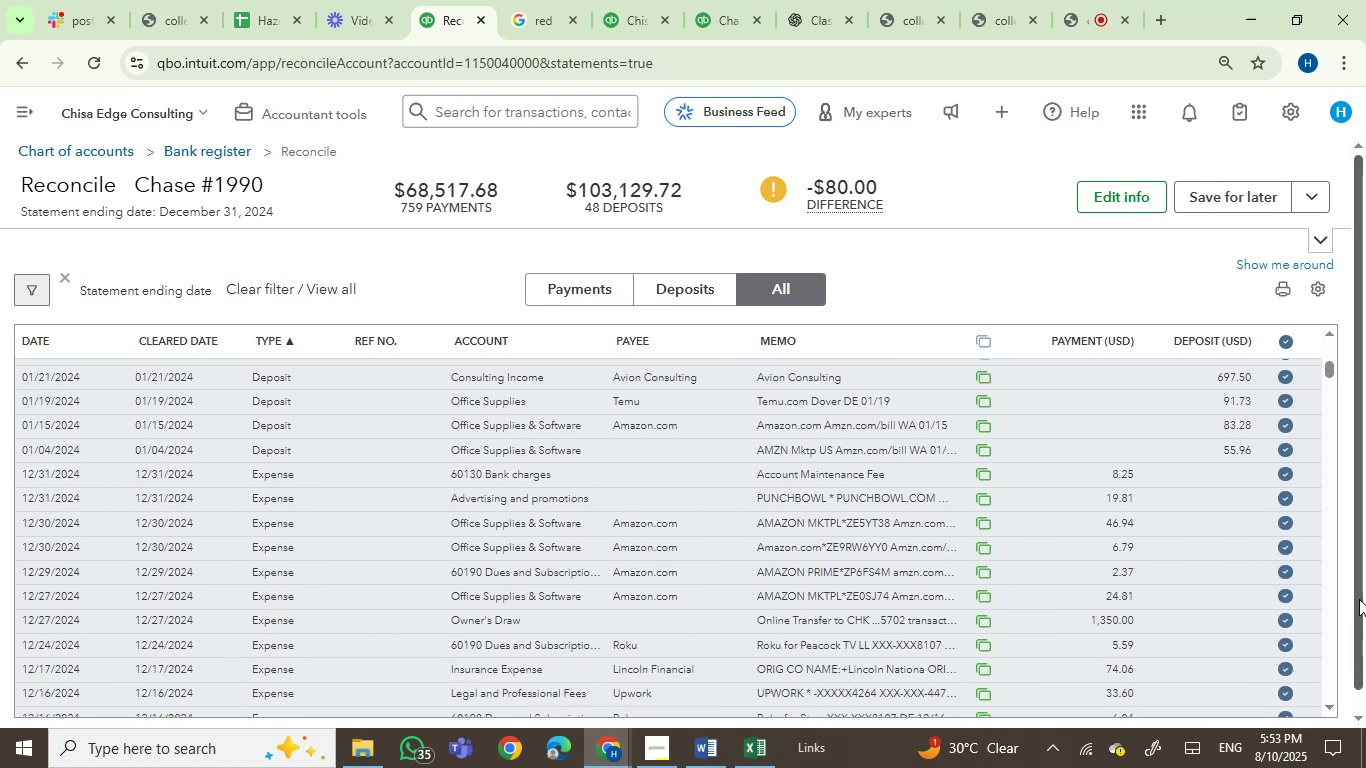 
left_click([1359, 599])
 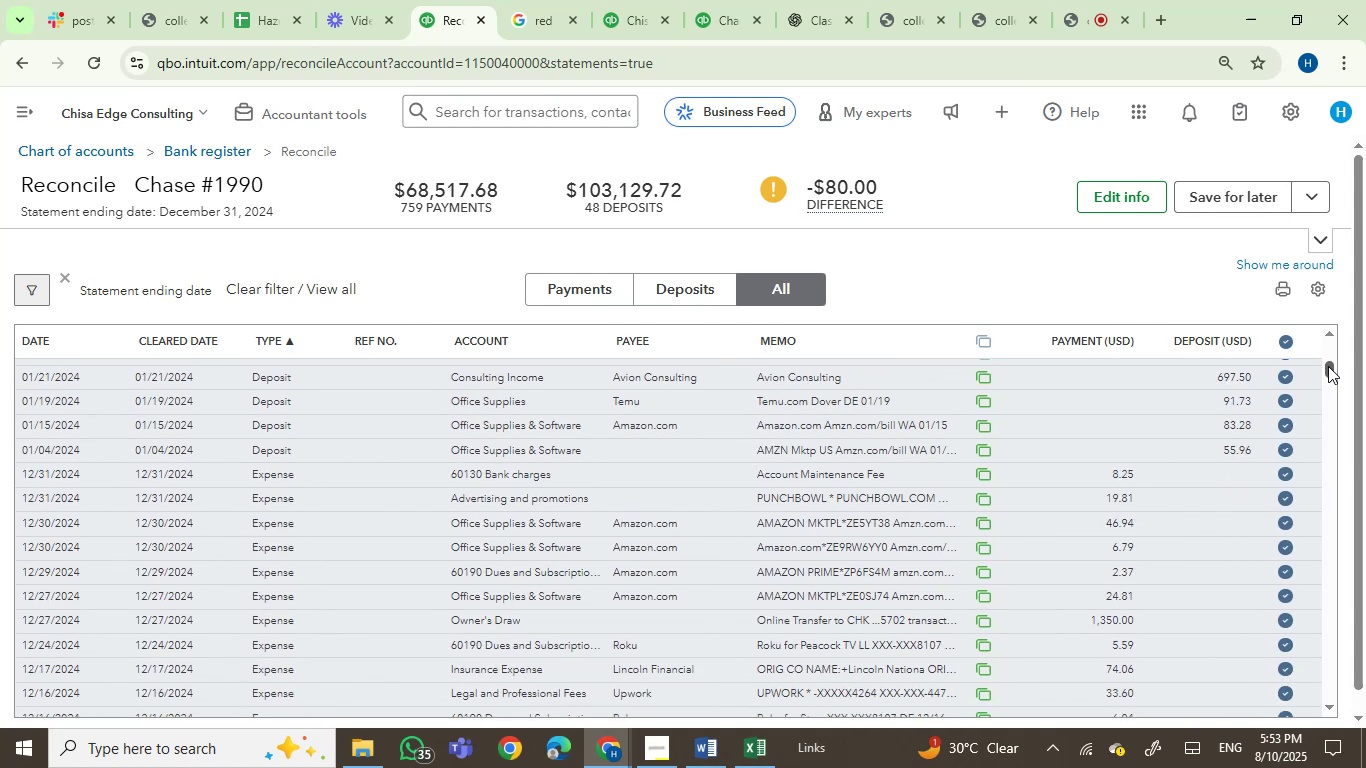 
left_click_drag(start_coordinate=[1327, 363], to_coordinate=[1333, 310])
 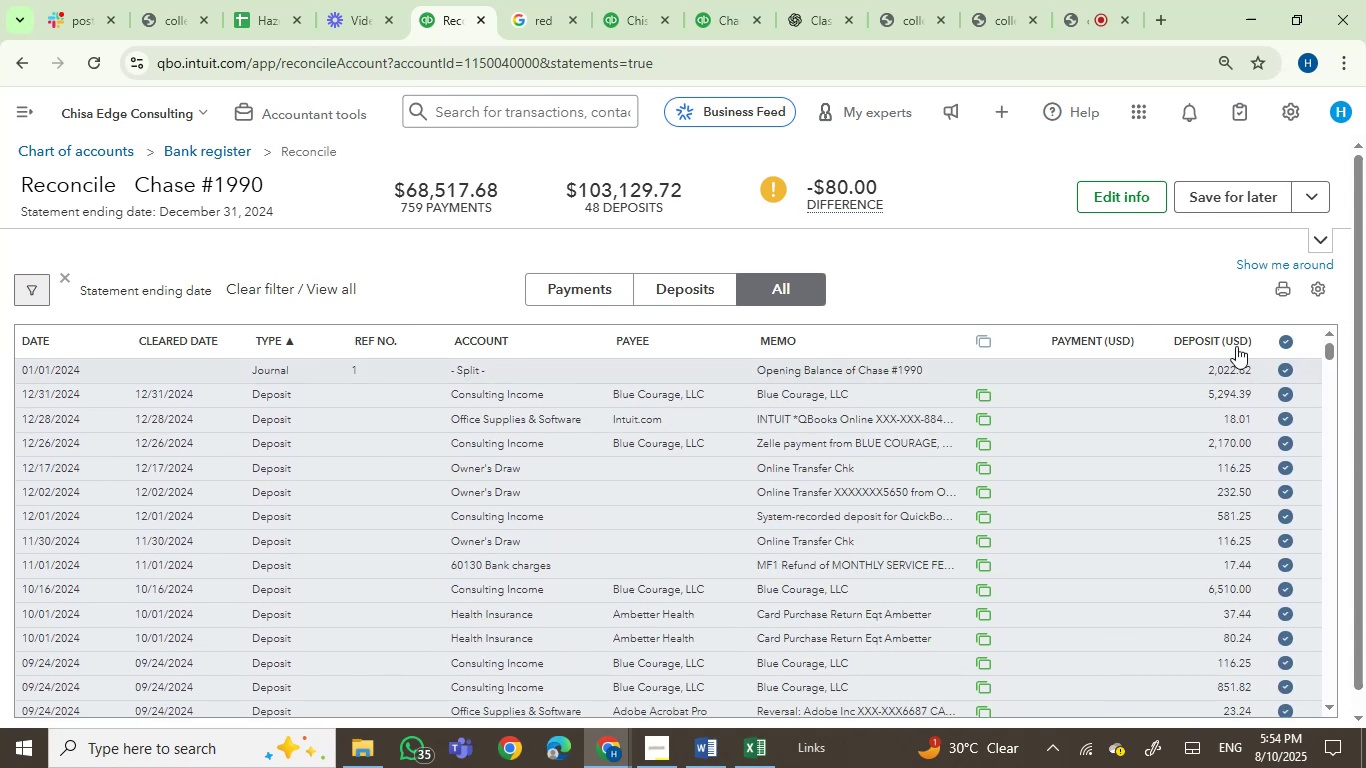 
left_click([1232, 344])
 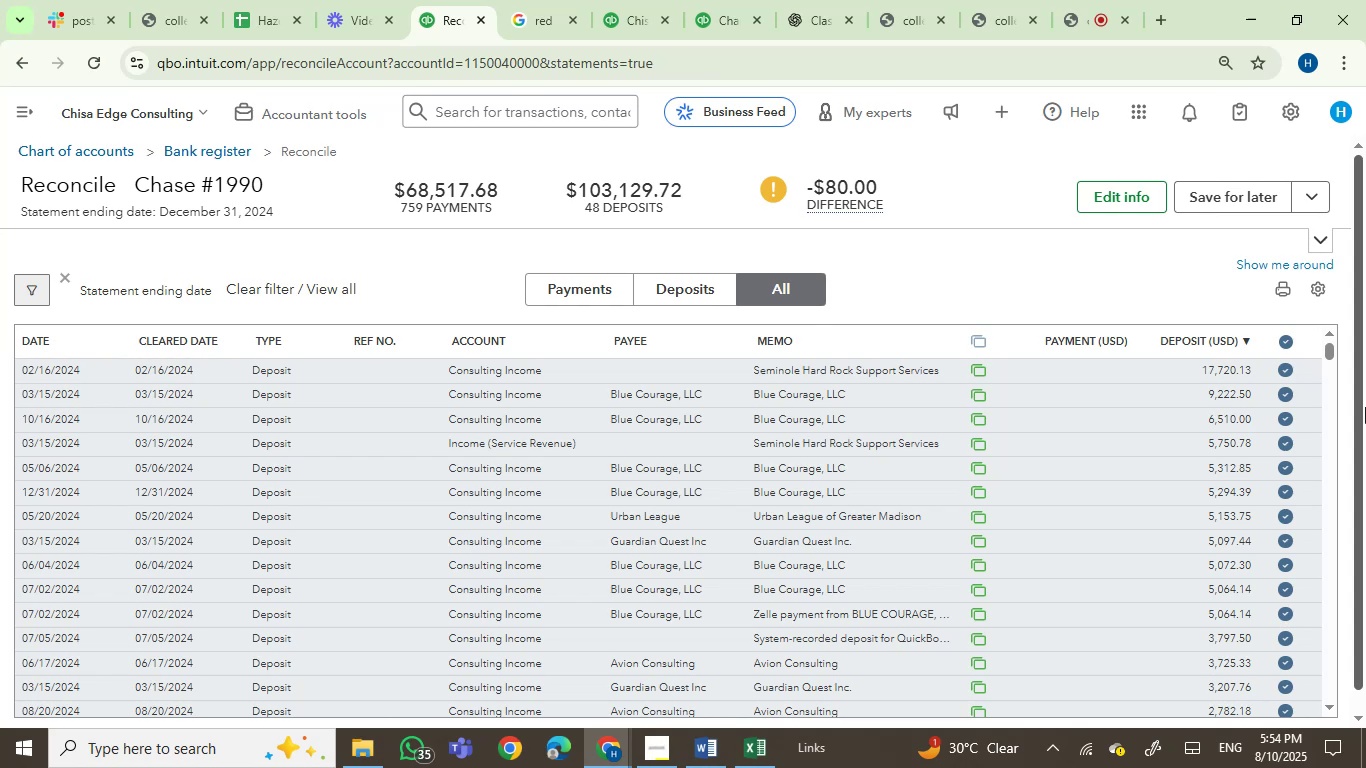 
scroll: coordinate [1225, 479], scroll_direction: up, amount: 1.0
 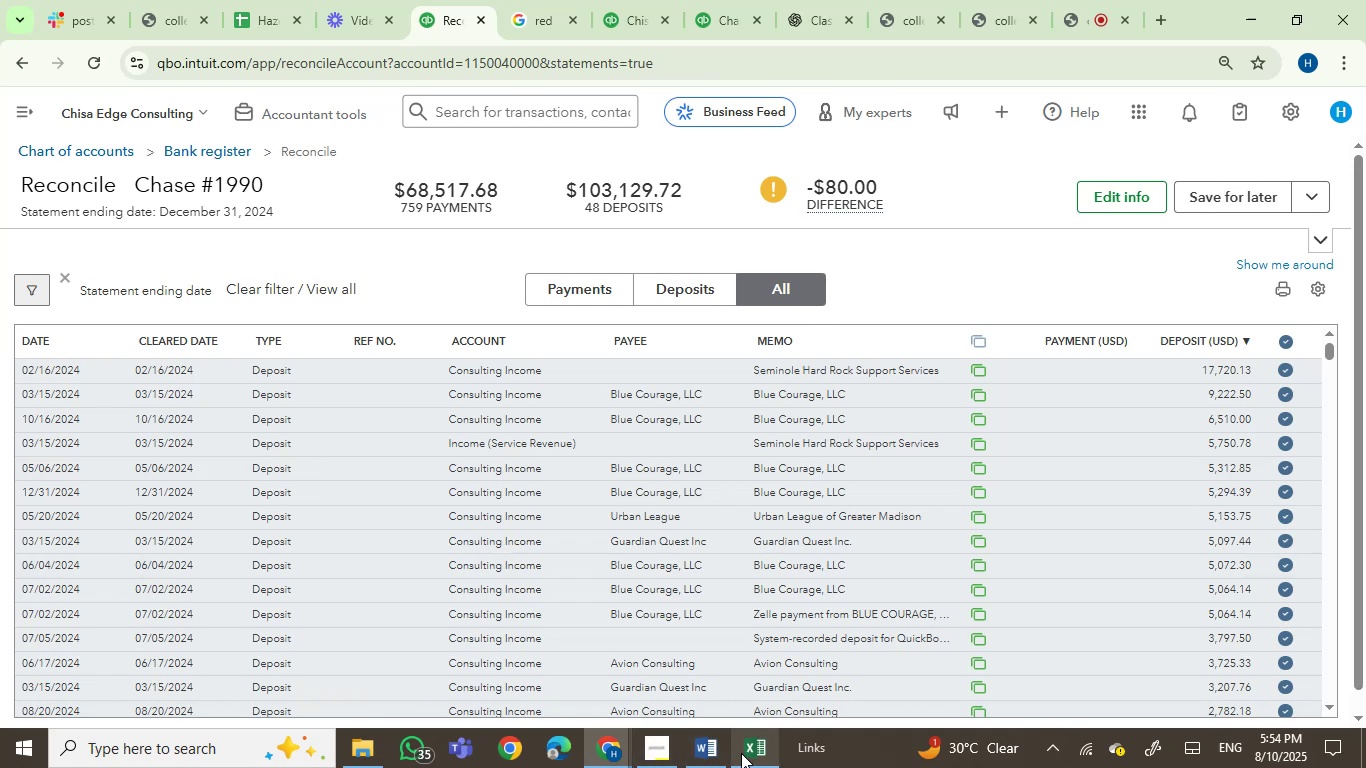 
left_click([741, 753])
 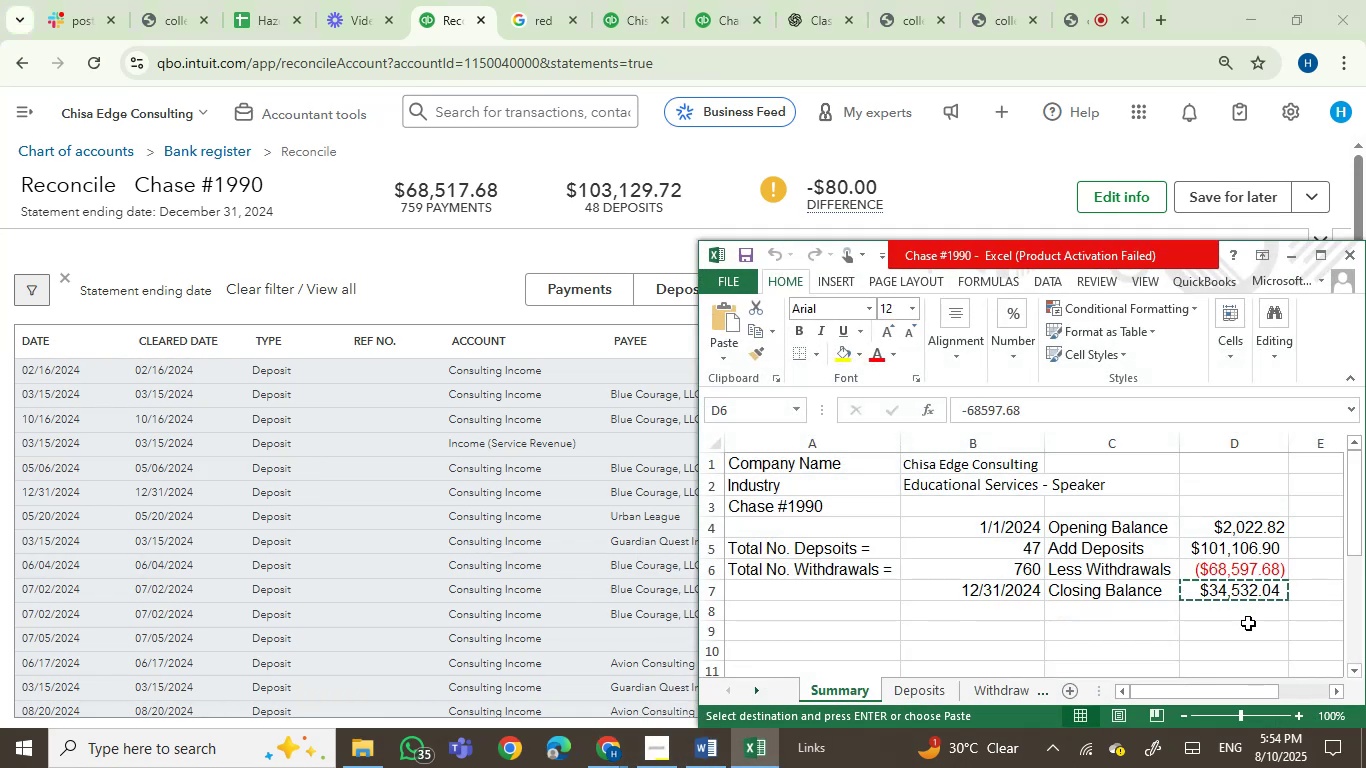 
left_click([1242, 624])
 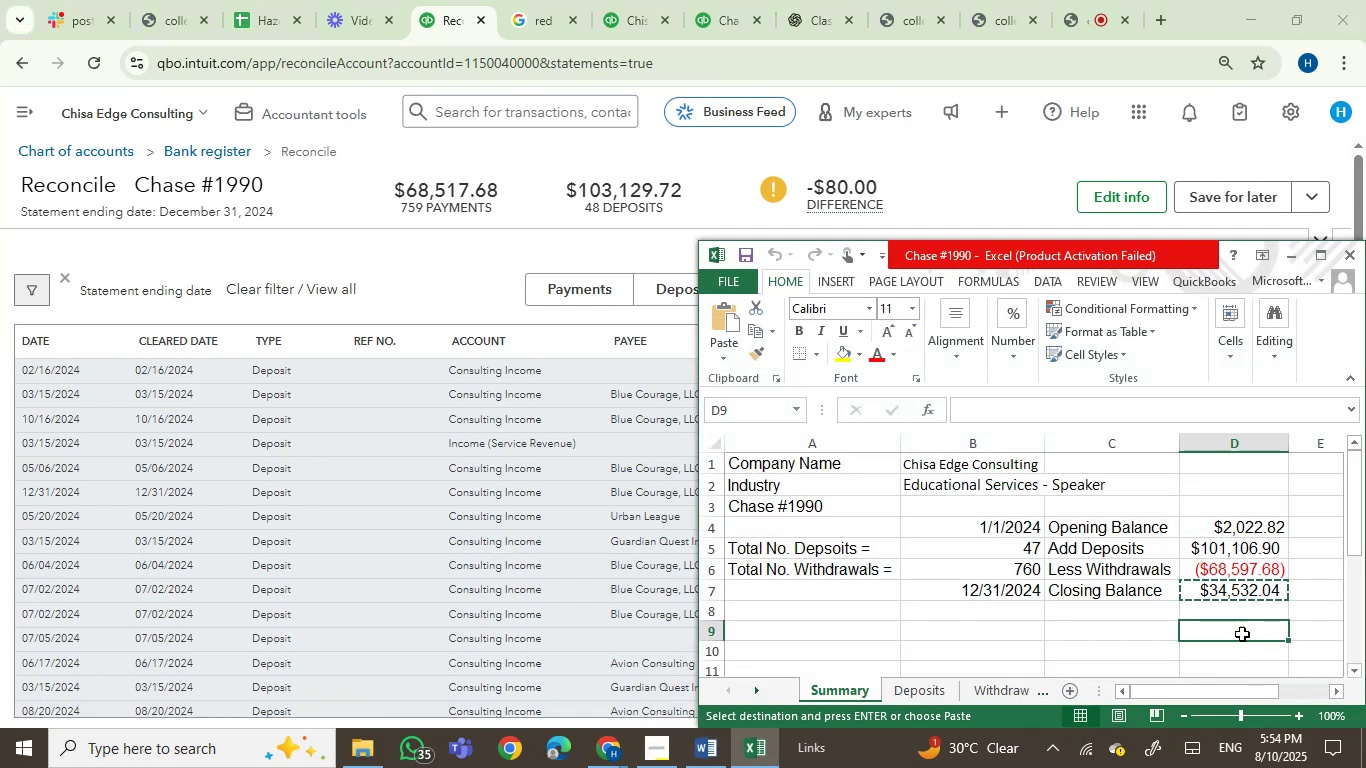 
key(Equal)
 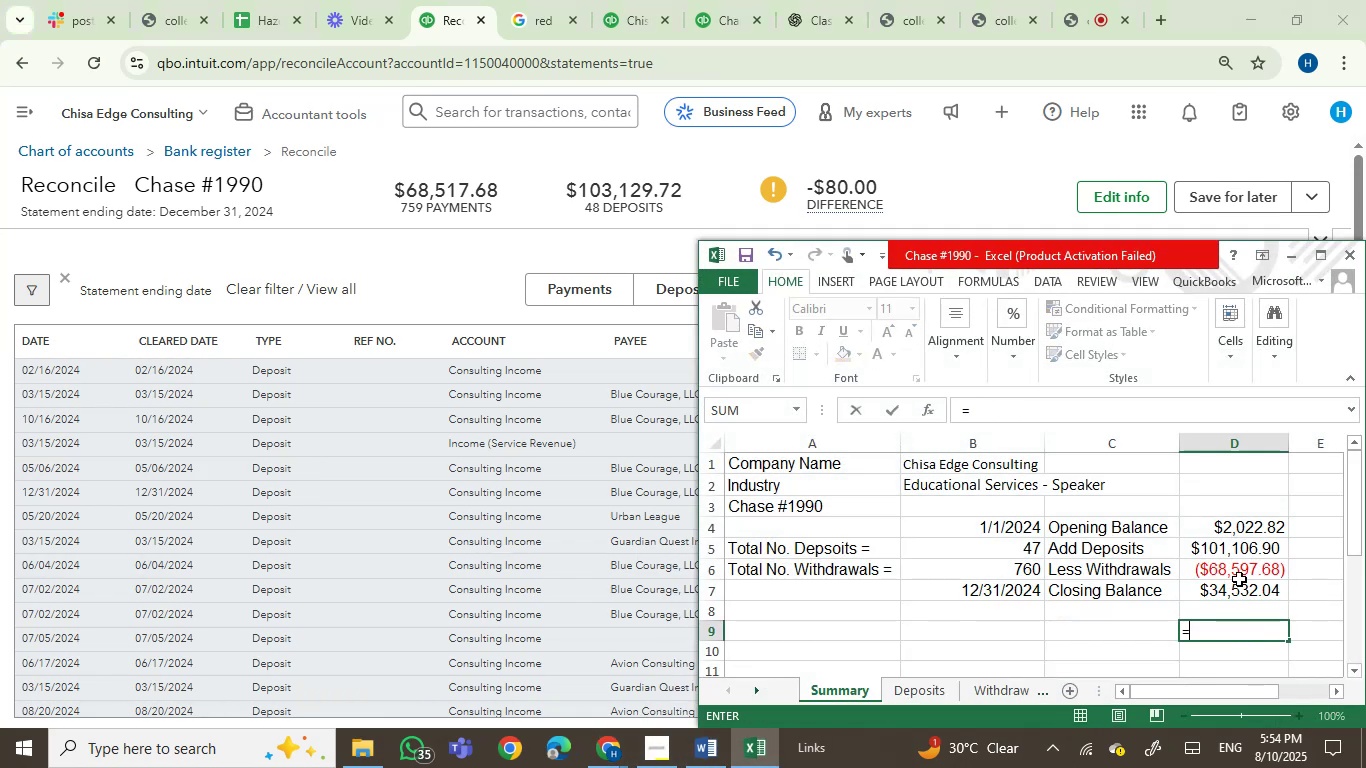 
left_click([1242, 518])
 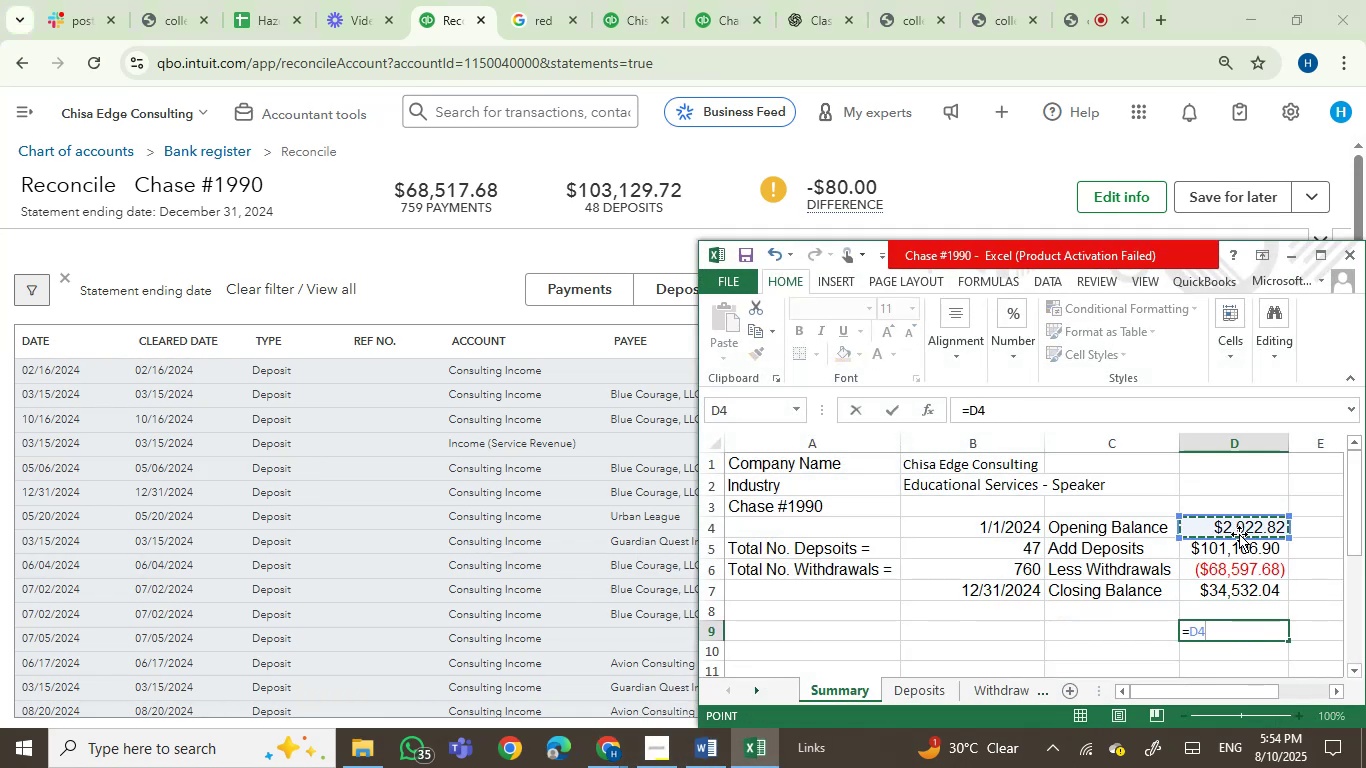 
key(Shift+Equal)
 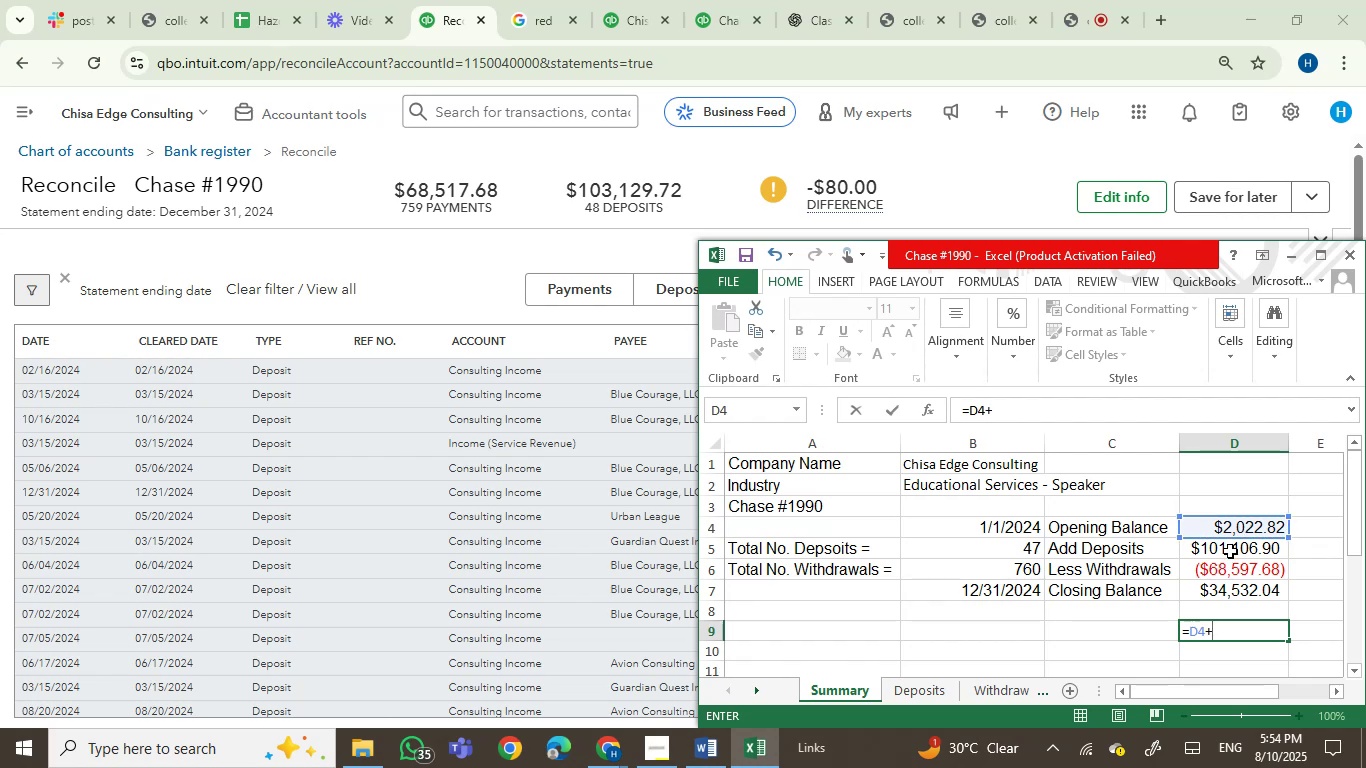 
left_click([1230, 550])
 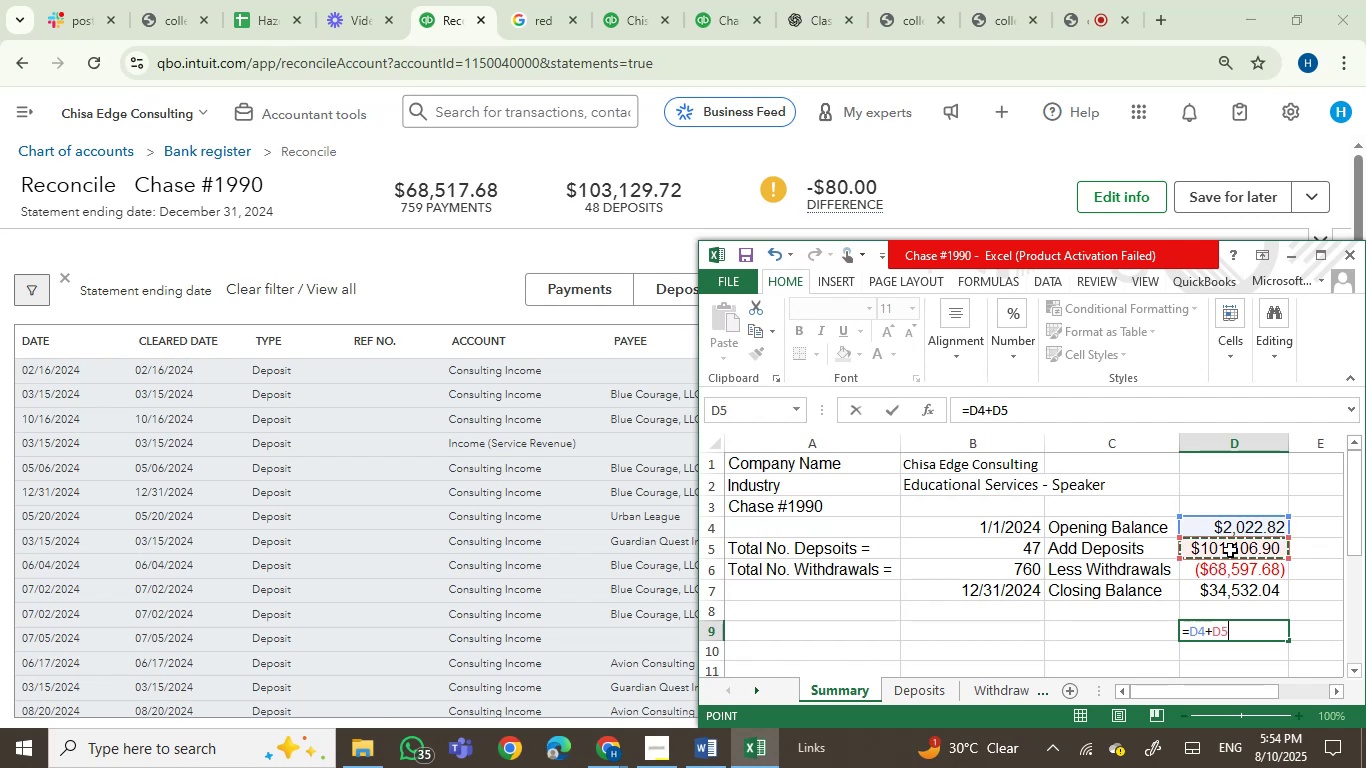 
key(Enter)
 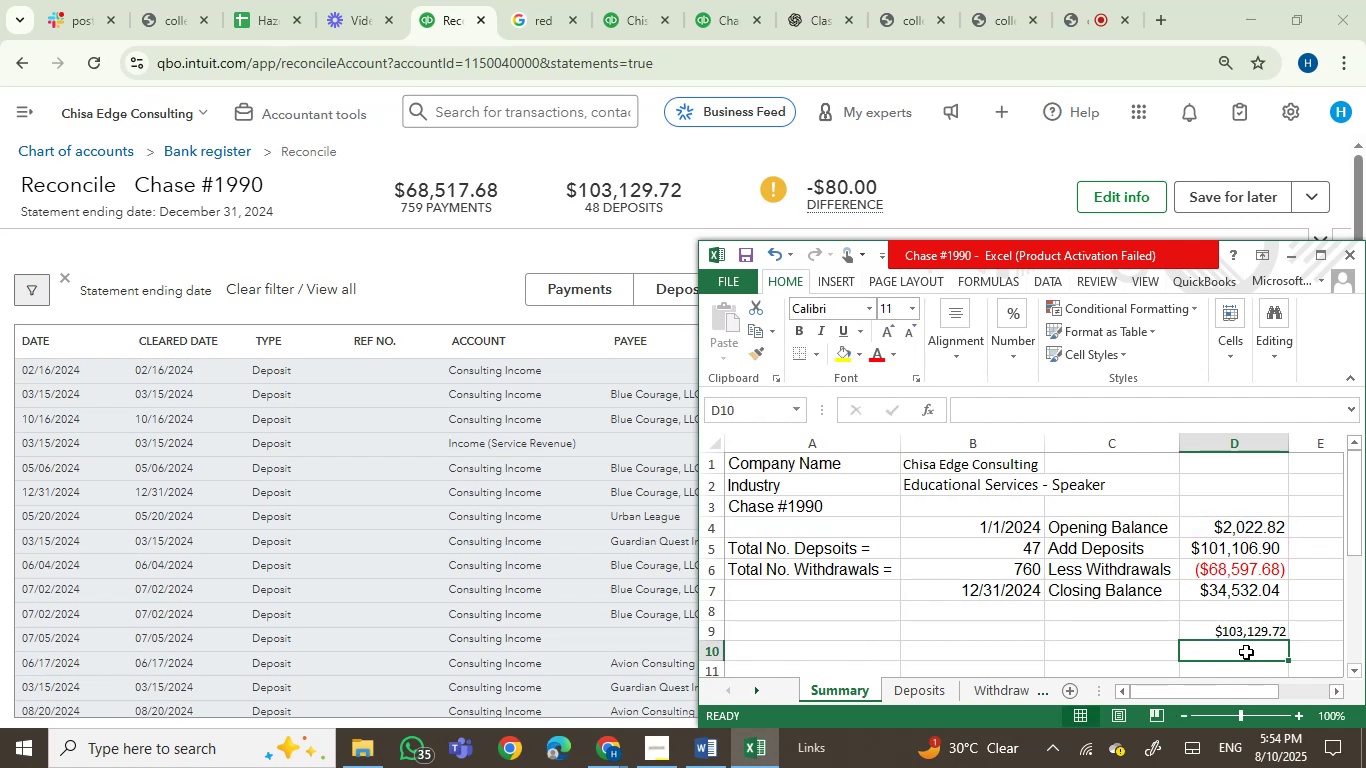 
left_click([1253, 626])
 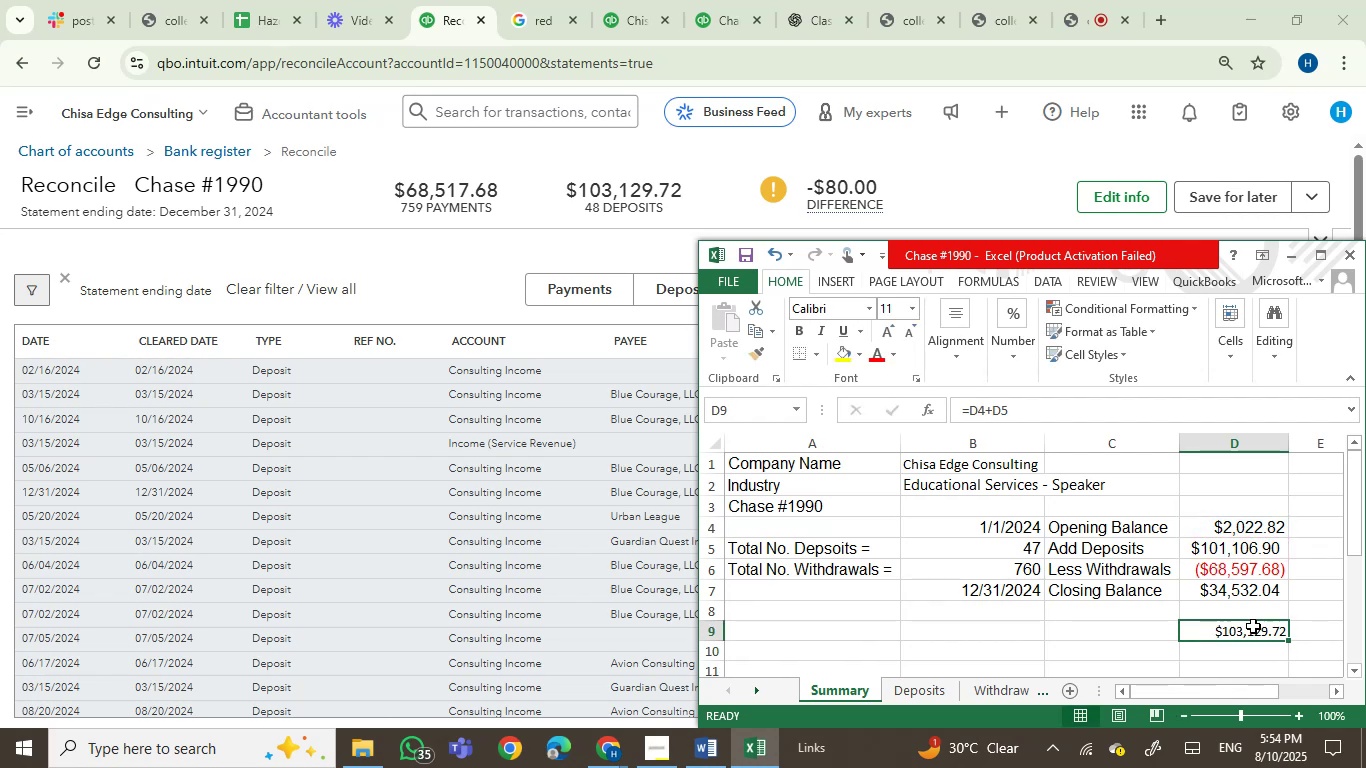 
key(Backspace)
 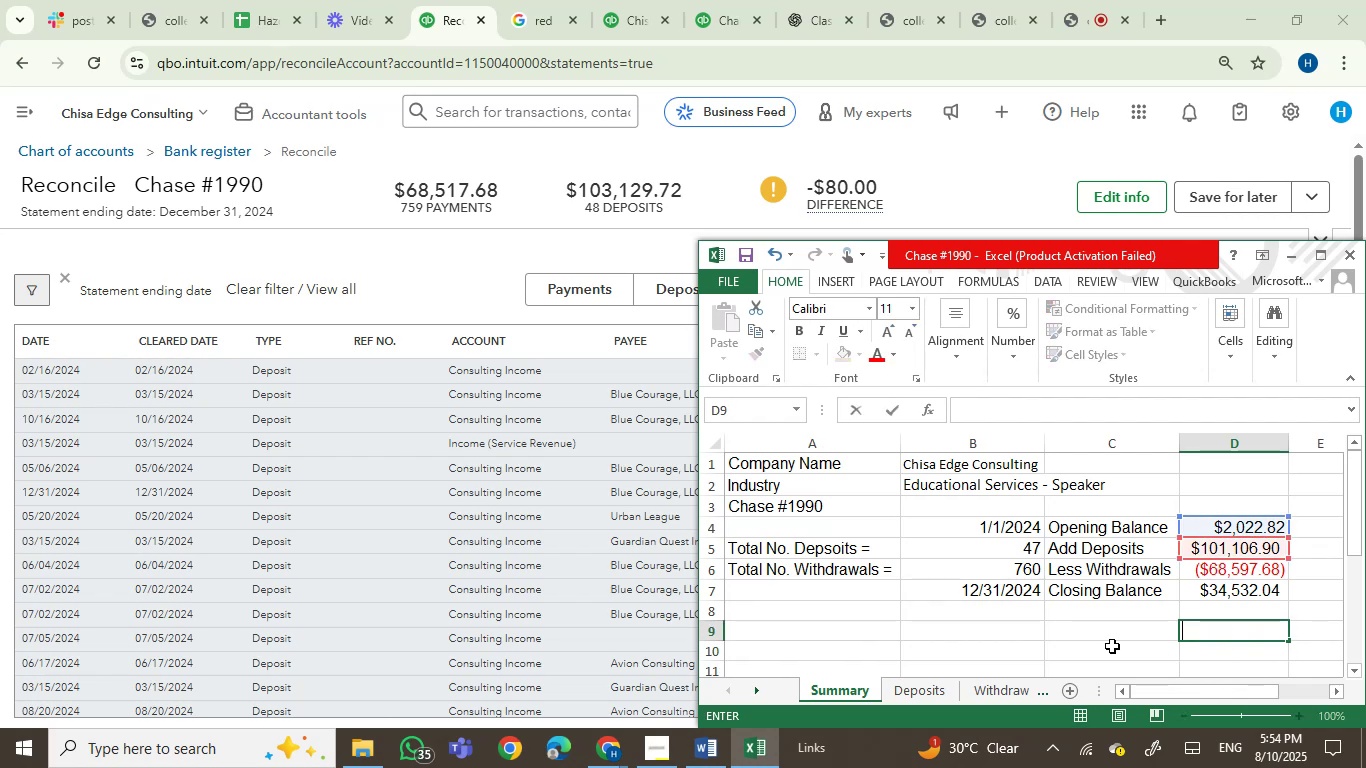 
left_click([1098, 644])
 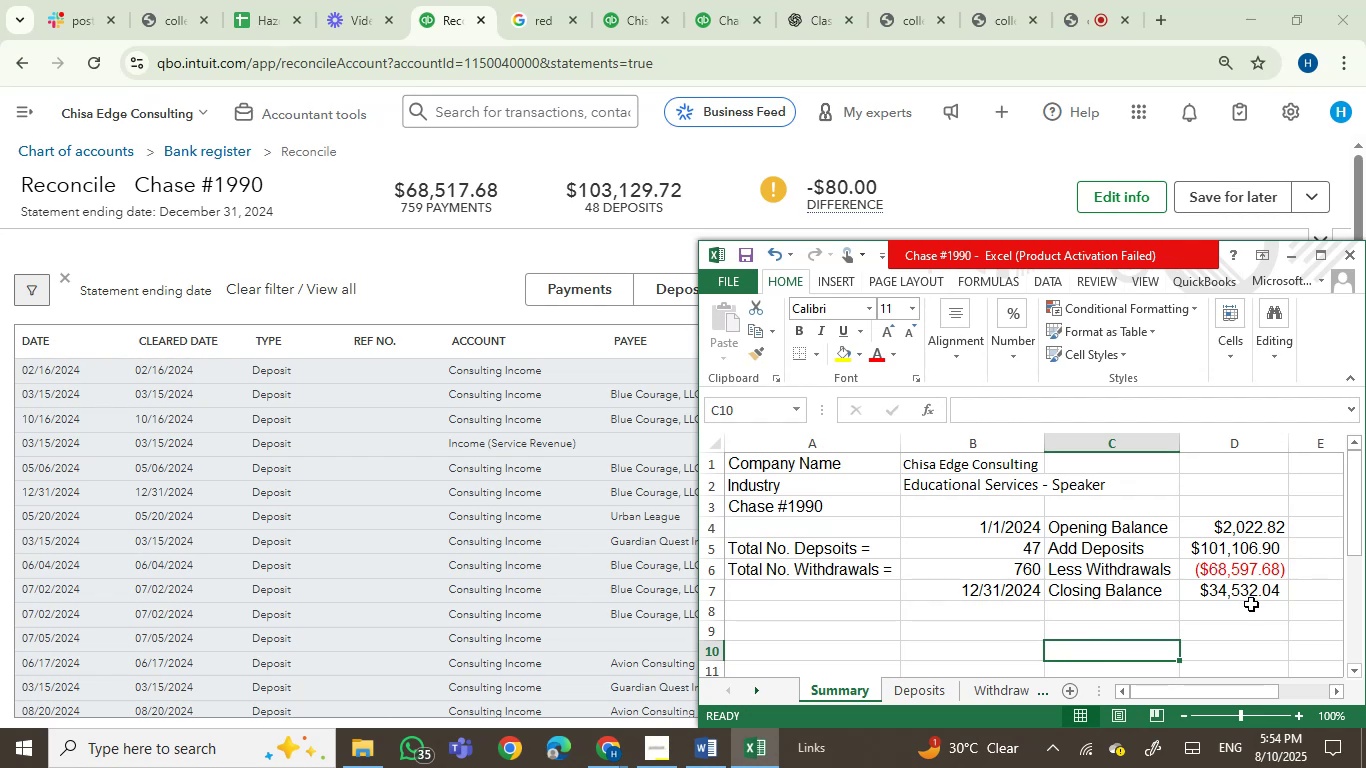 
wait(5.6)
 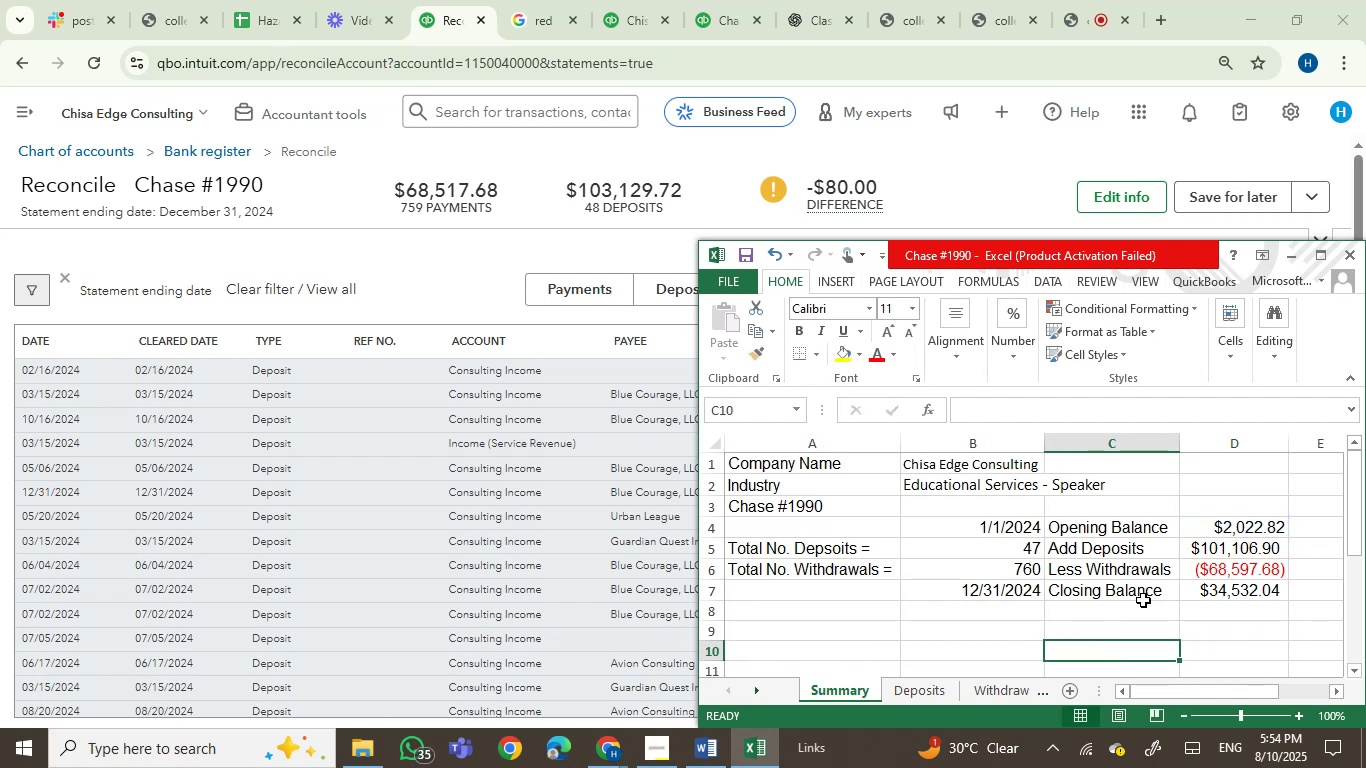 
left_click([994, 689])
 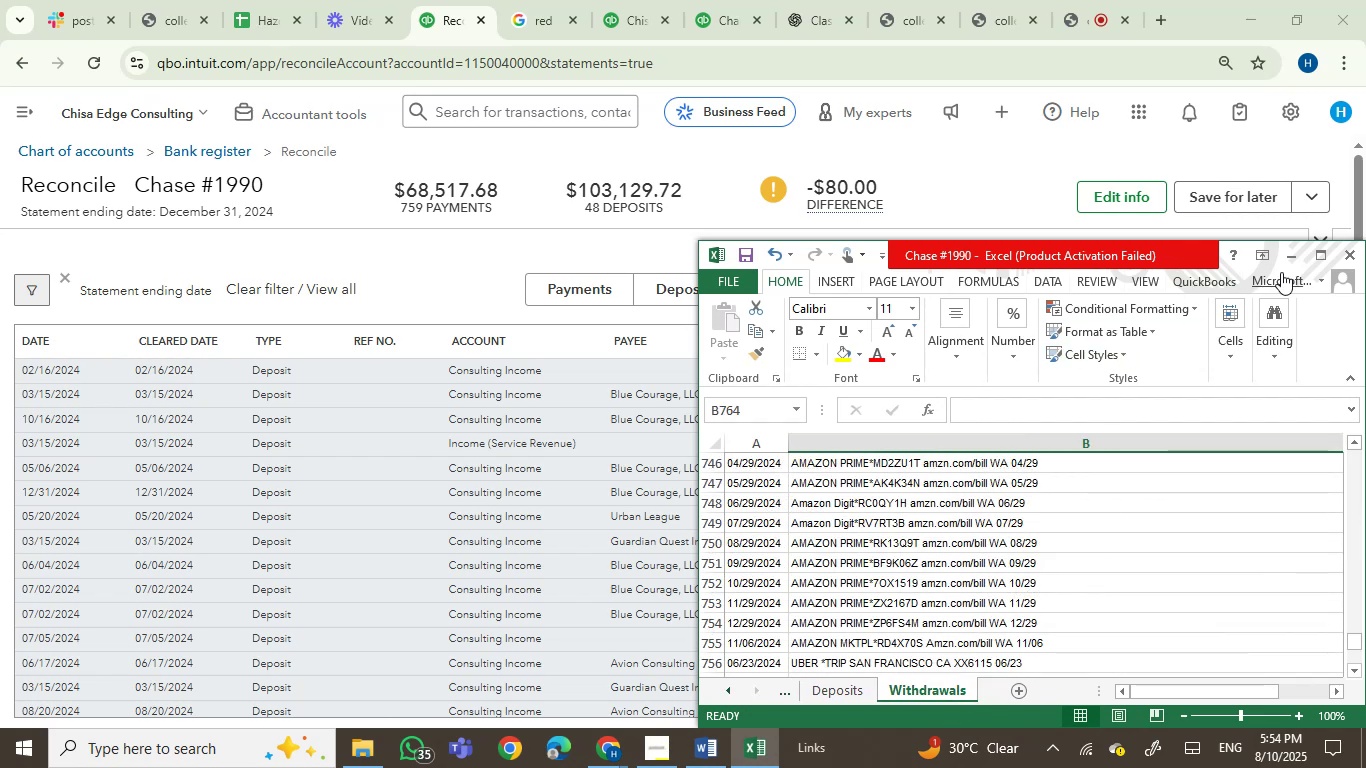 
left_click_drag(start_coordinate=[1186, 255], to_coordinate=[604, 253])
 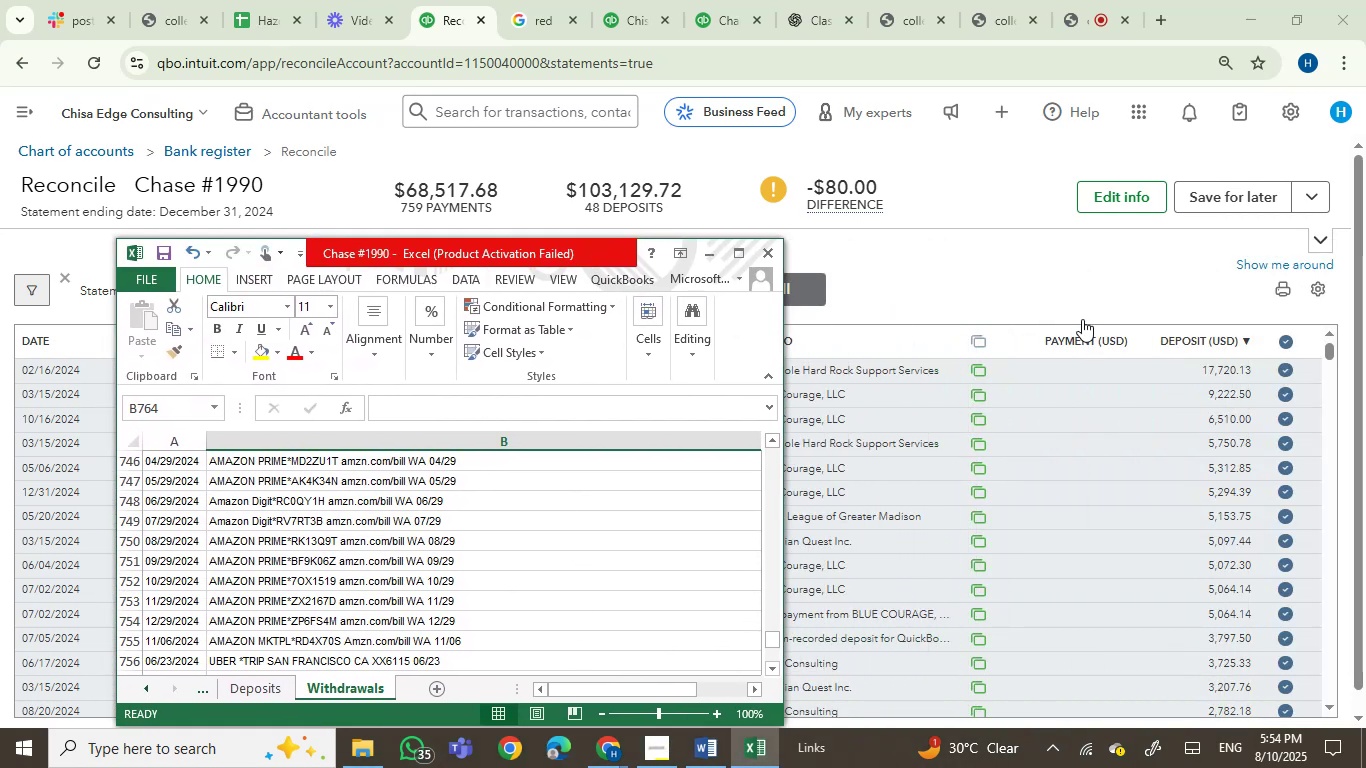 
left_click([1082, 334])
 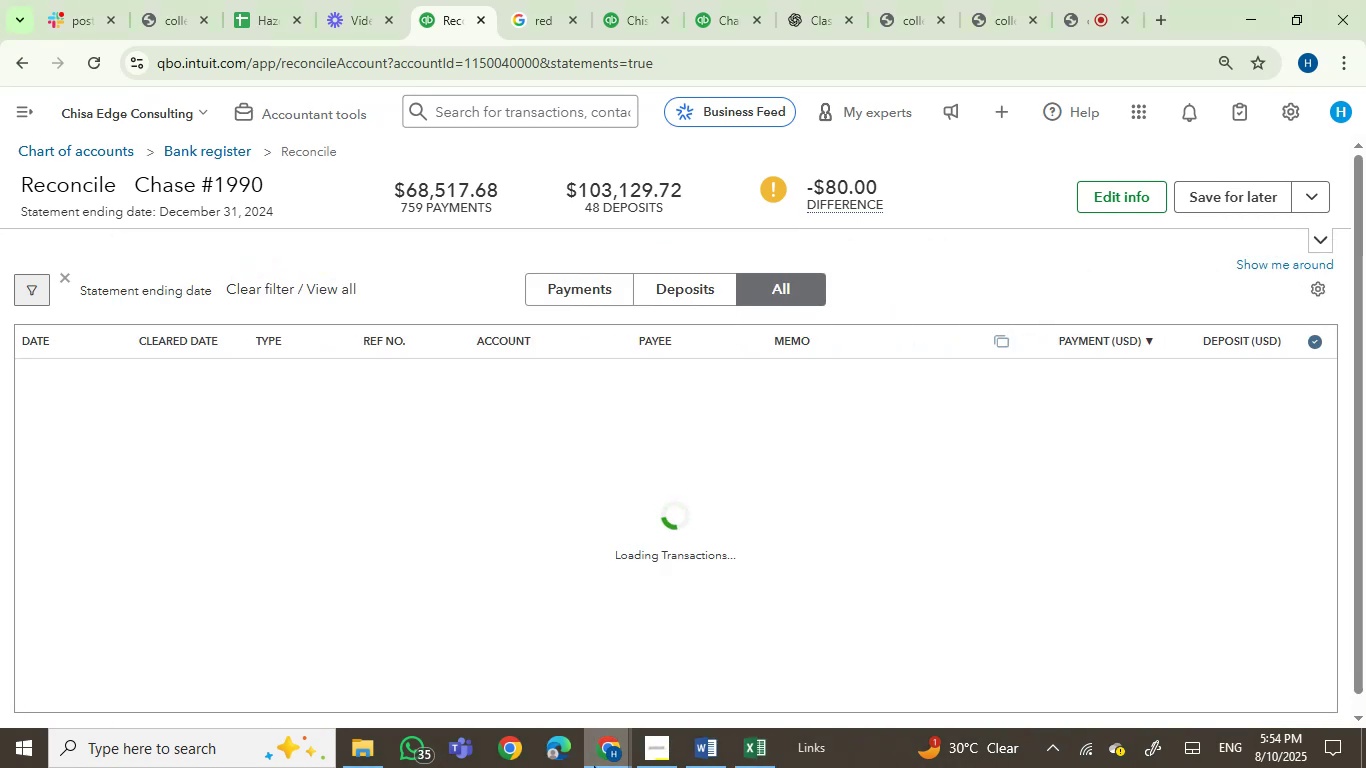 
left_click([749, 756])
 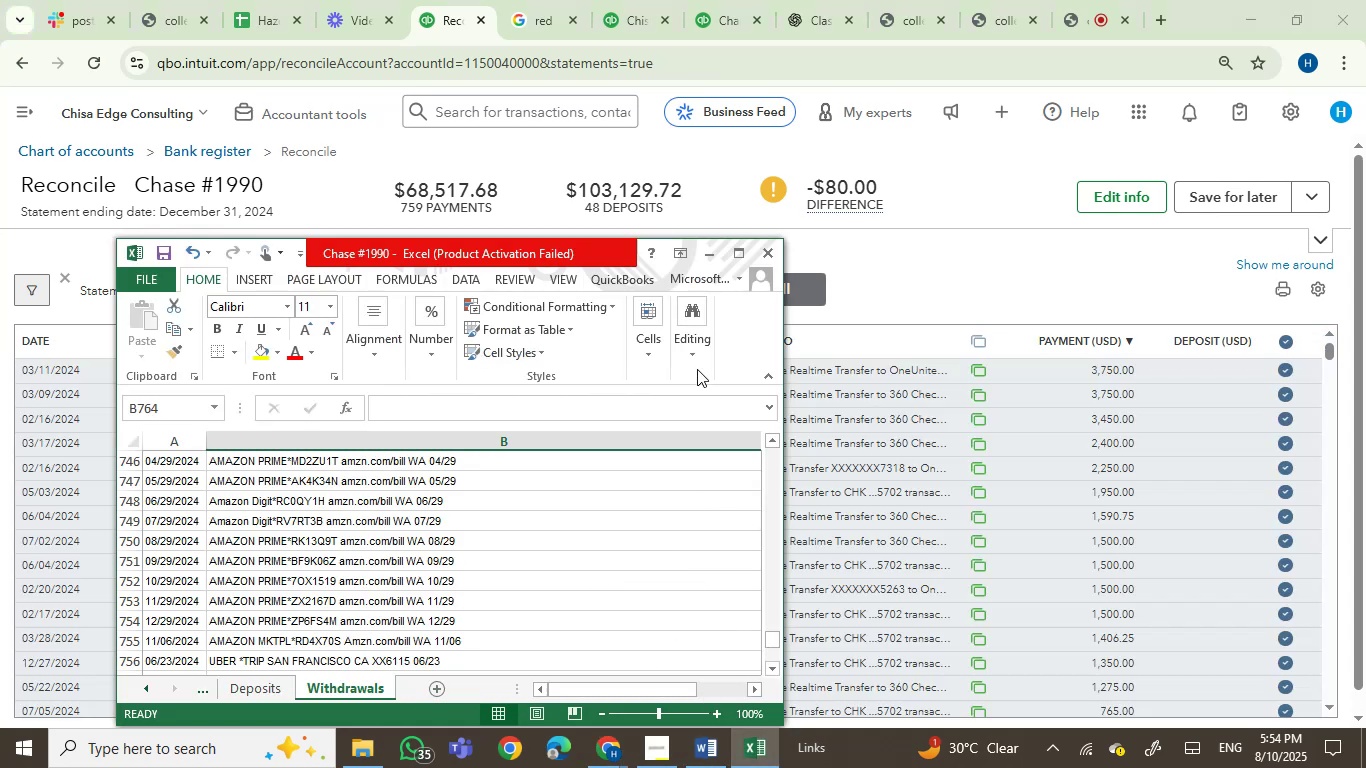 
left_click([732, 256])
 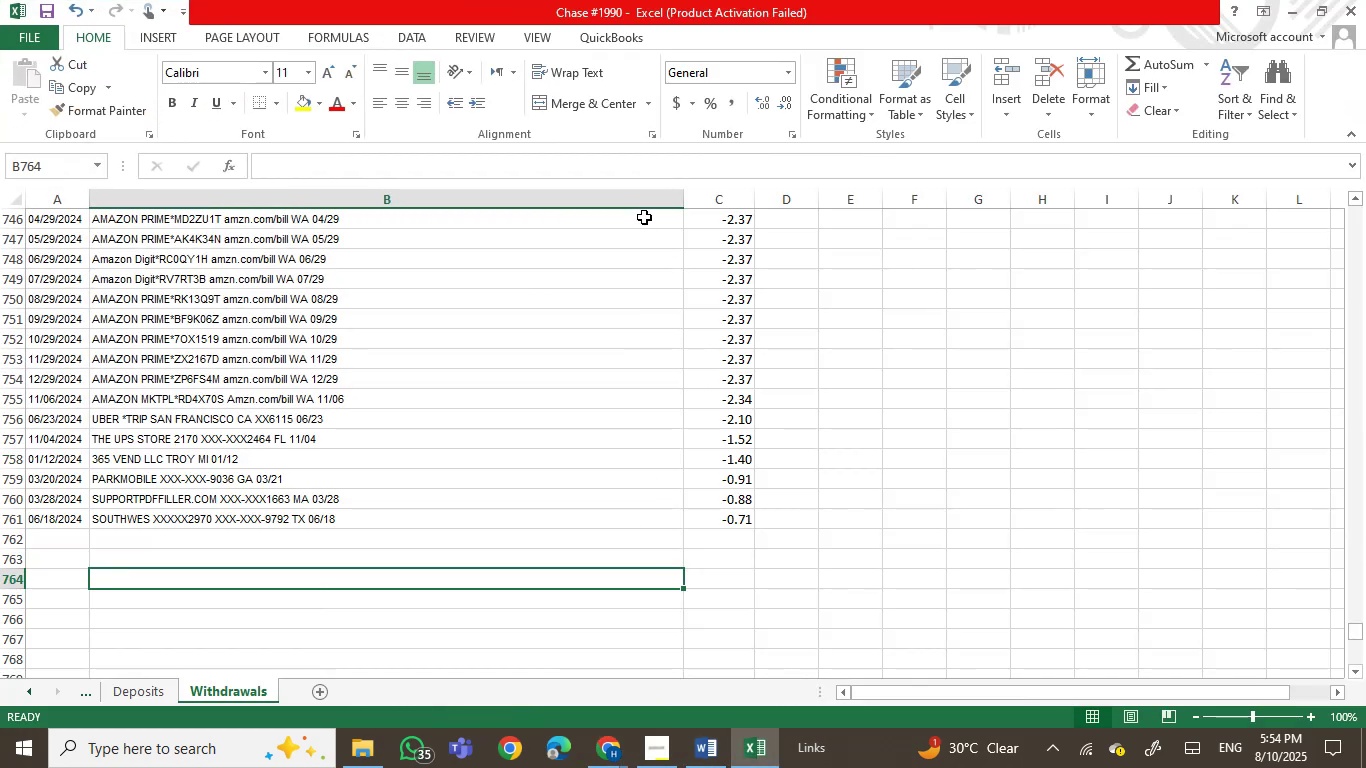 
left_click_drag(start_coordinate=[678, 200], to_coordinate=[373, 226])
 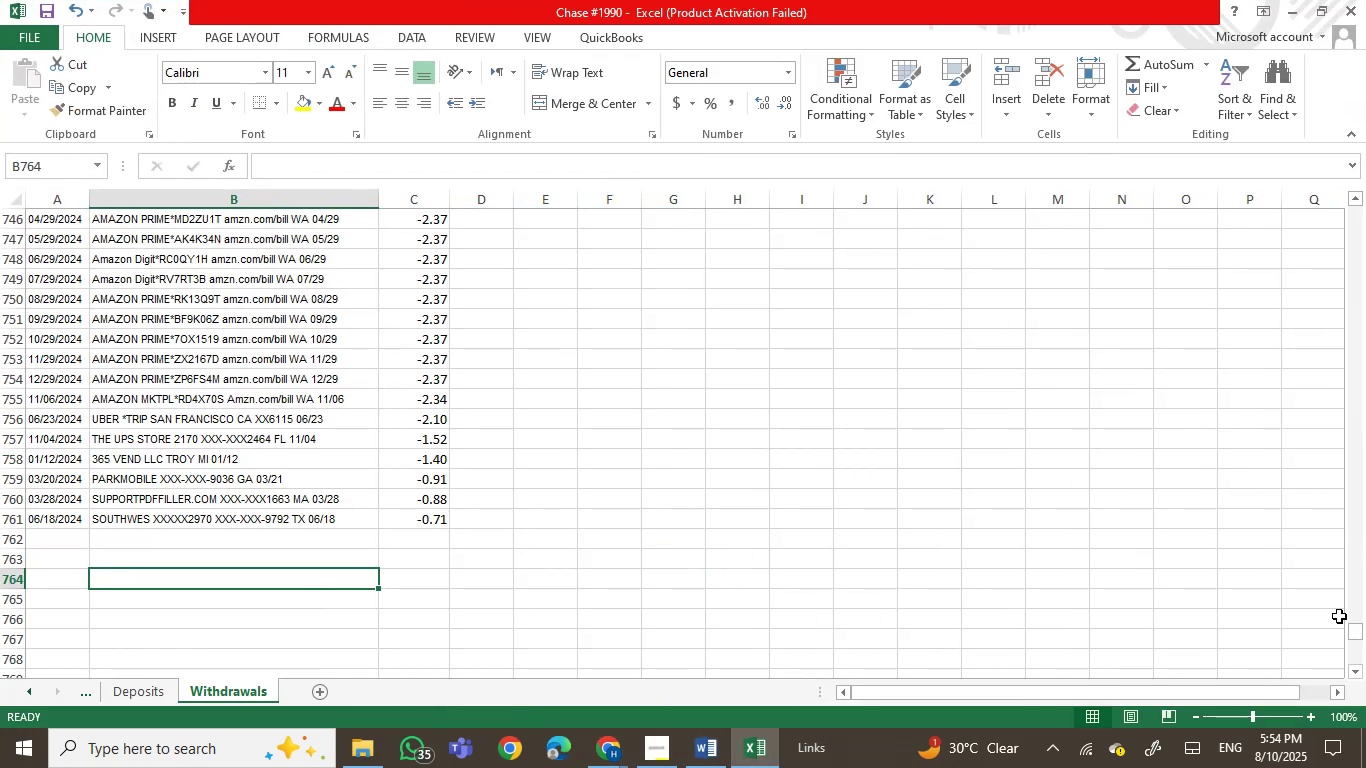 
left_click_drag(start_coordinate=[1352, 631], to_coordinate=[1331, 197])
 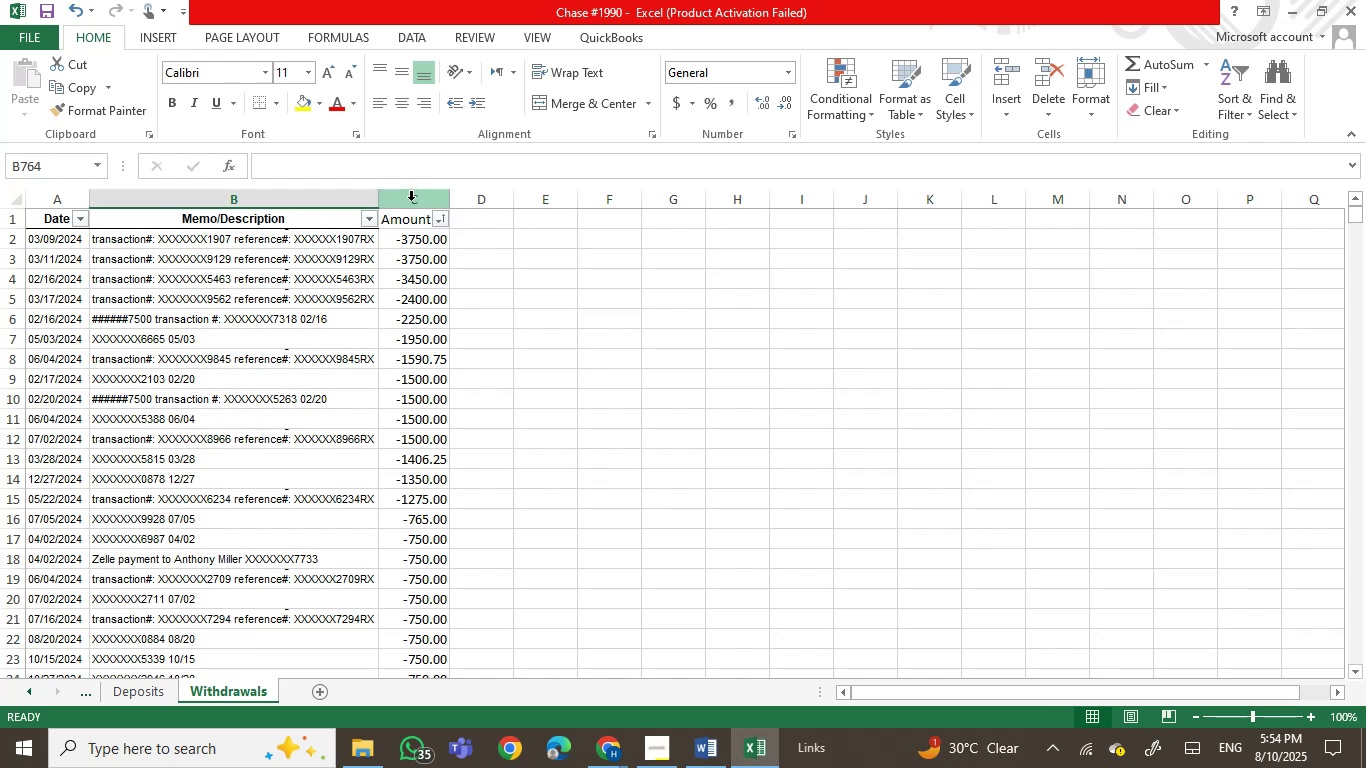 
left_click([410, 199])
 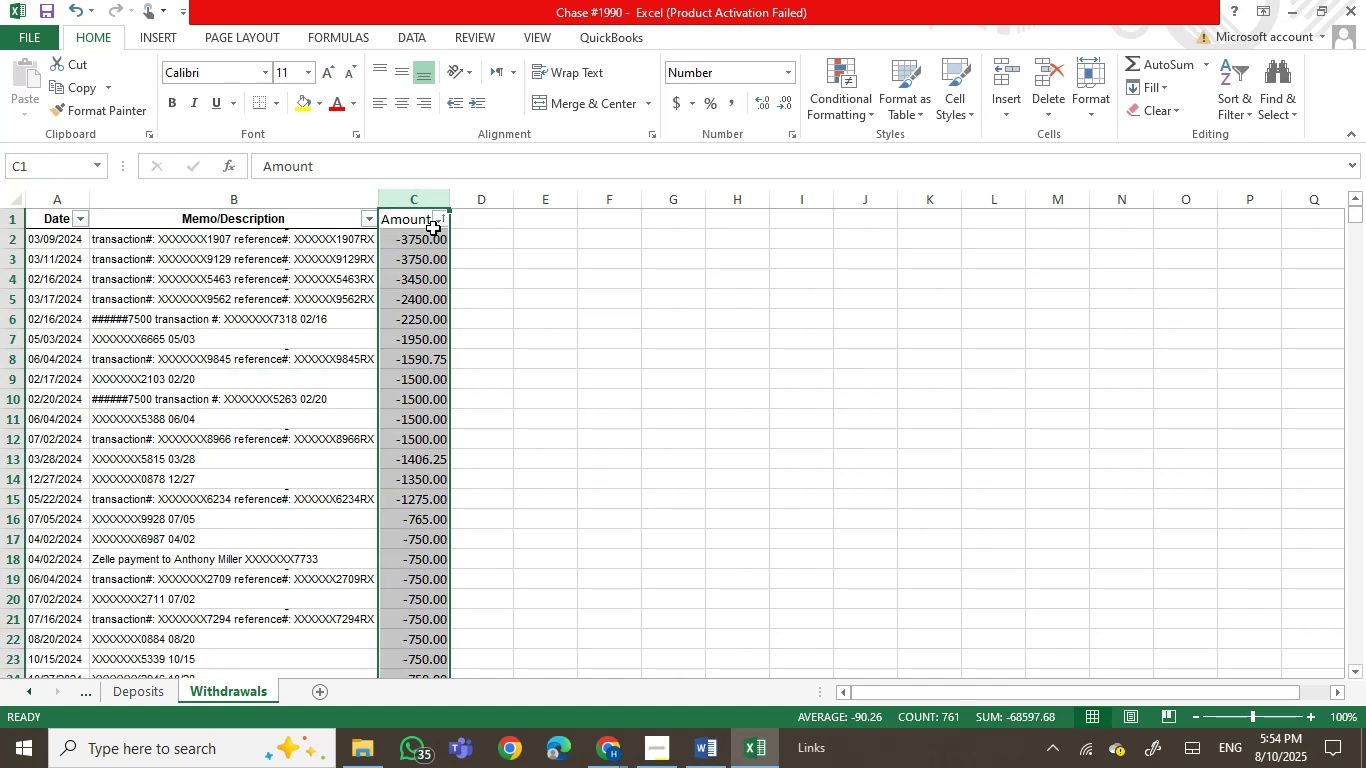 
left_click([437, 221])
 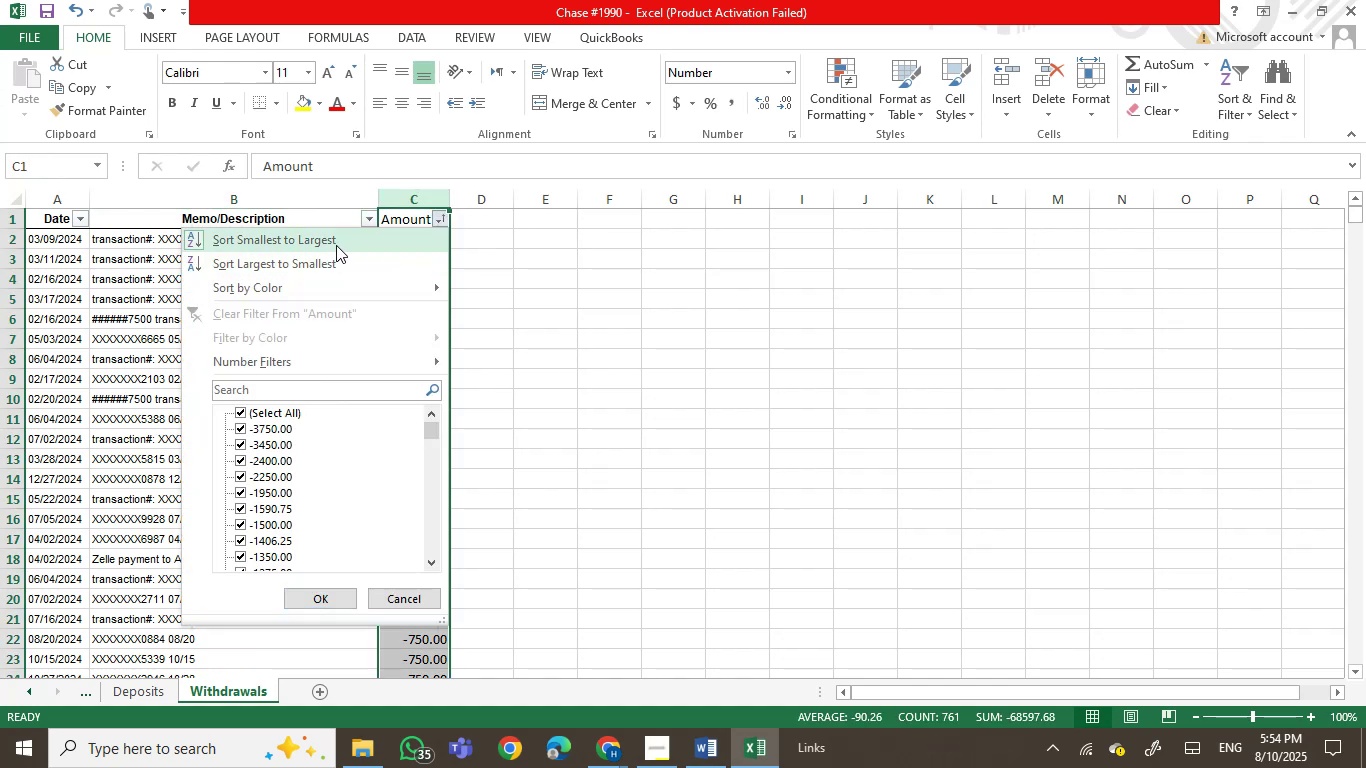 
double_click([669, 549])
 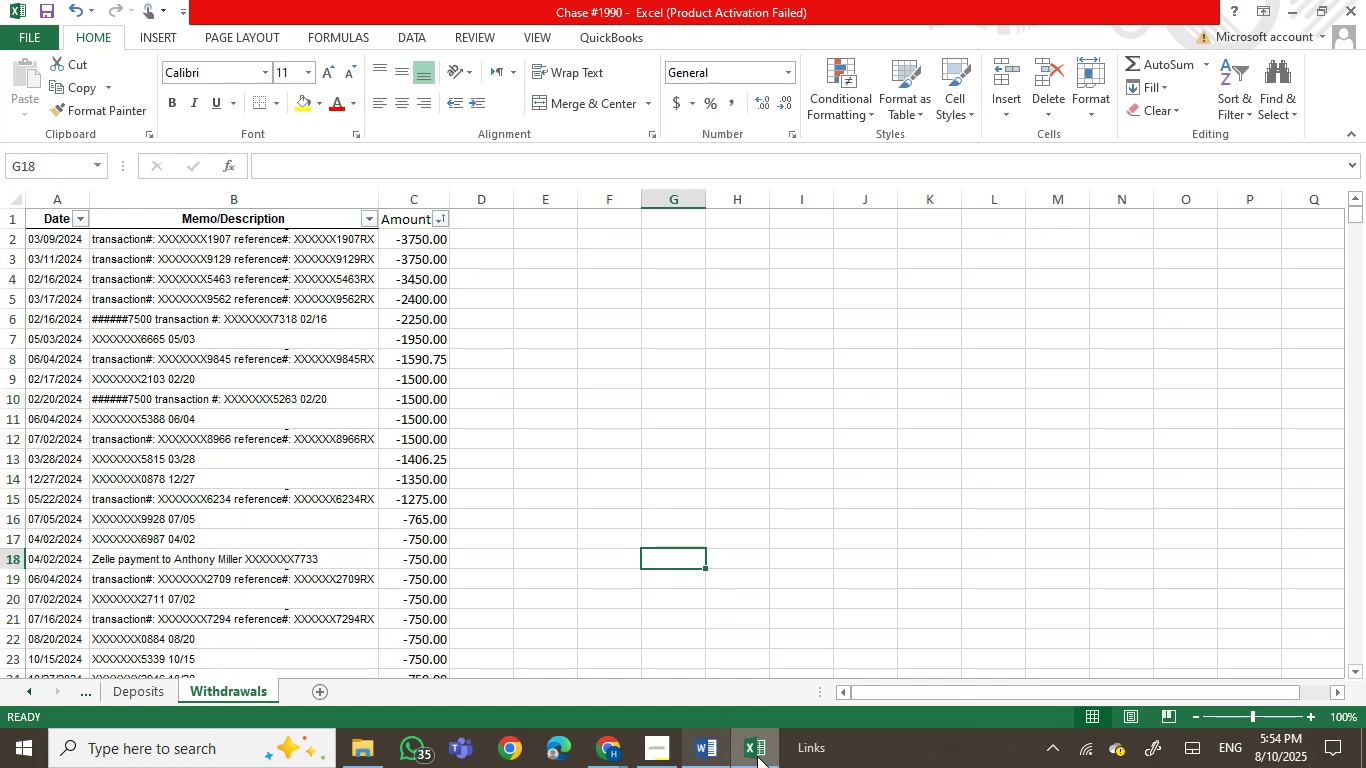 
left_click([763, 753])
 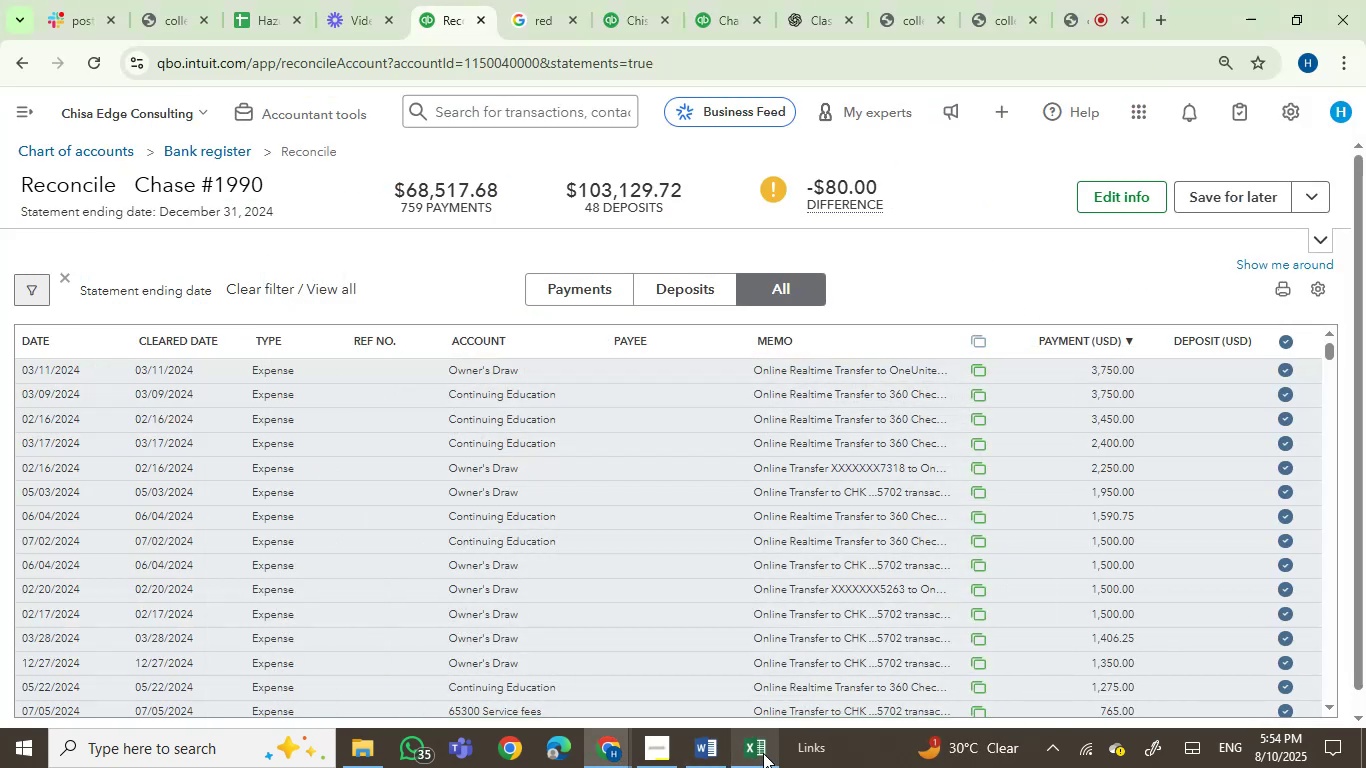 
left_click([763, 753])
 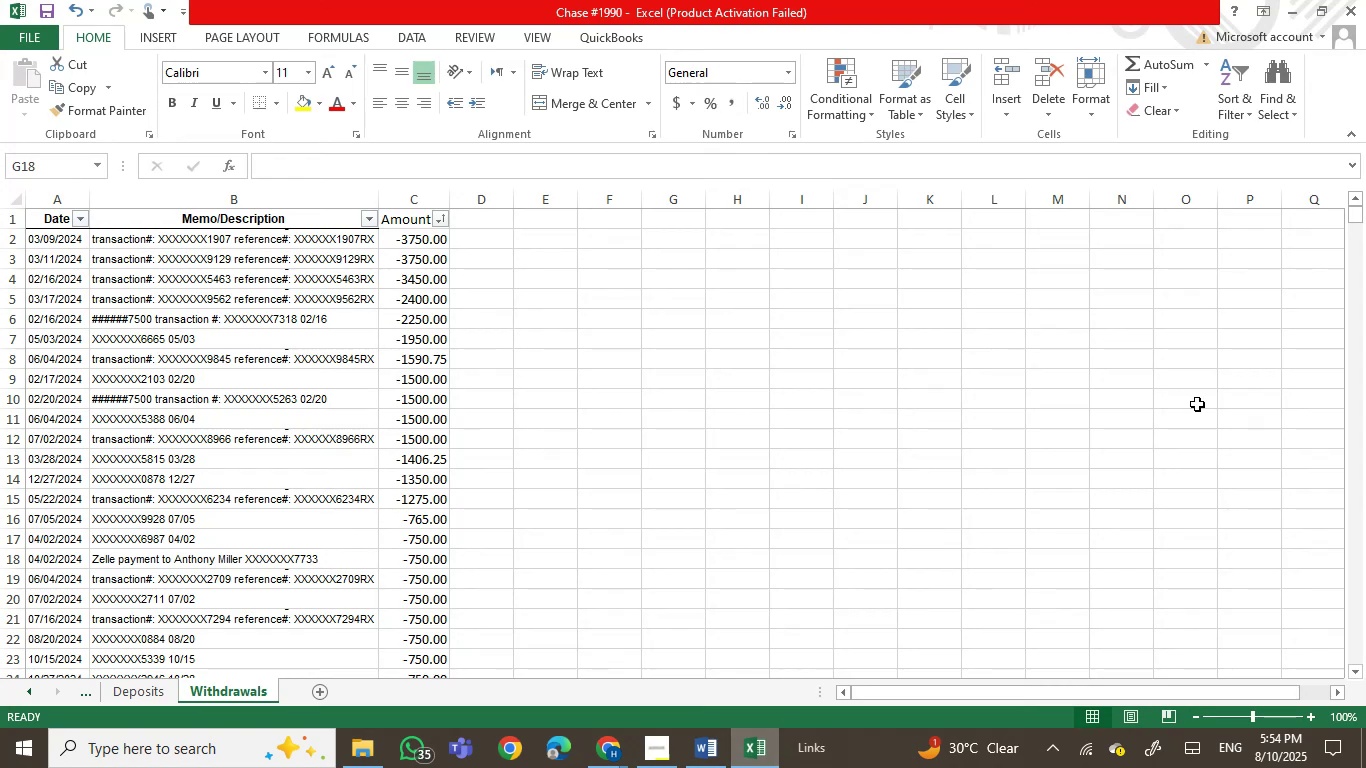 
left_click_drag(start_coordinate=[1359, 221], to_coordinate=[1354, 643])
 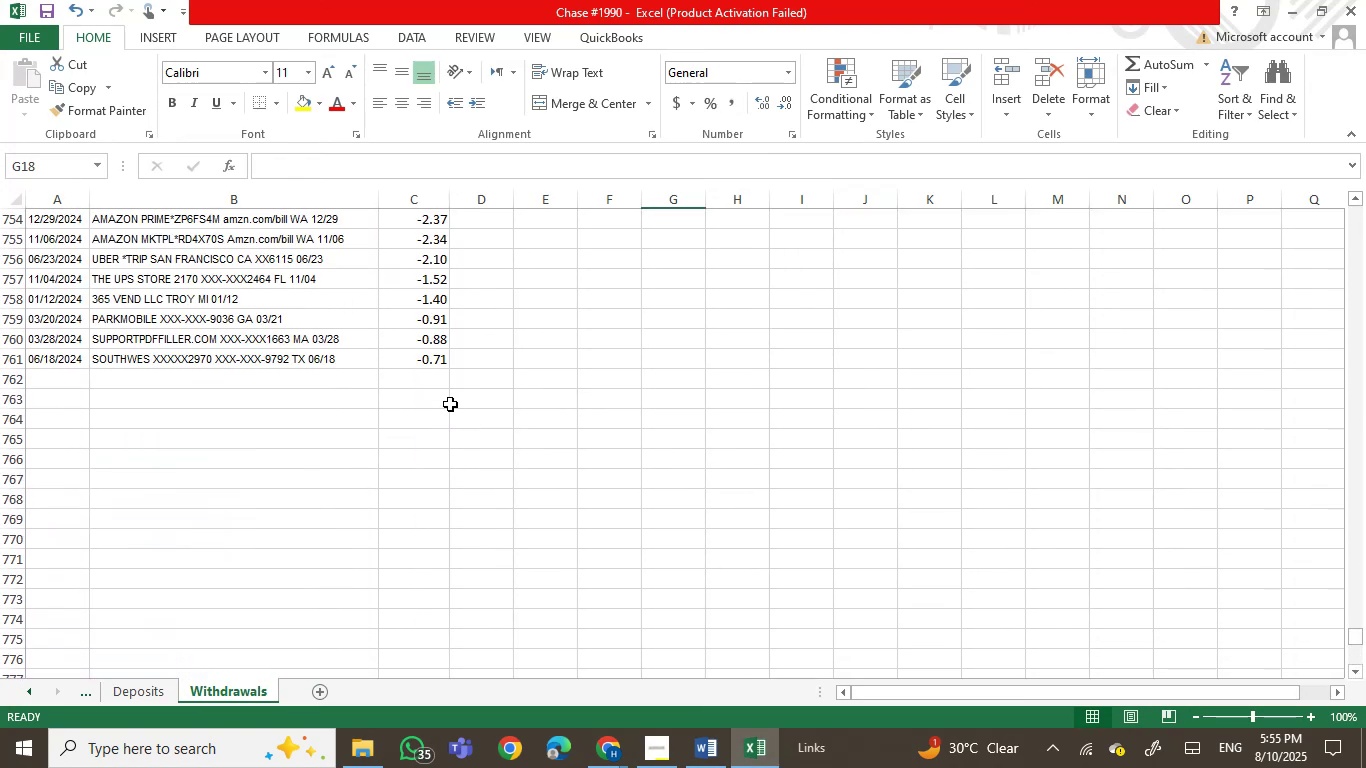 
left_click([433, 378])
 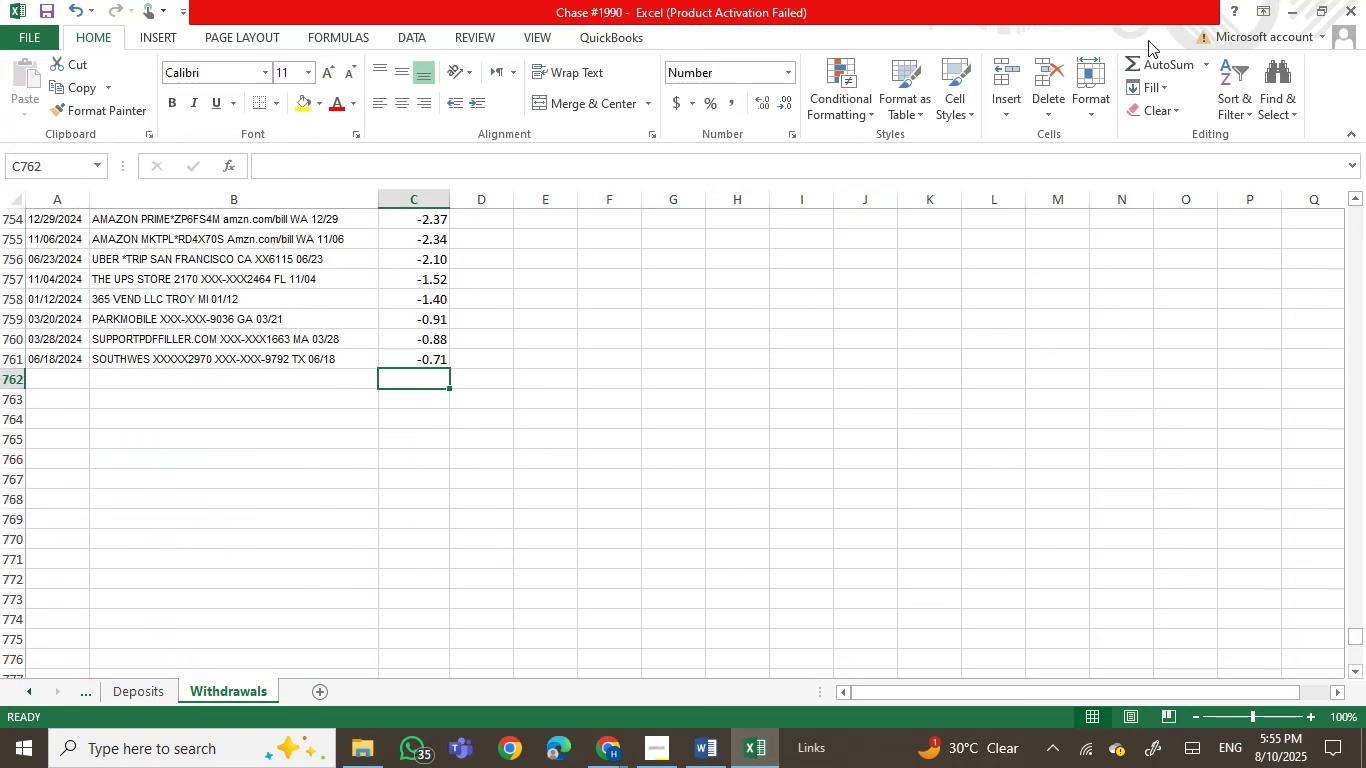 
left_click([1149, 61])
 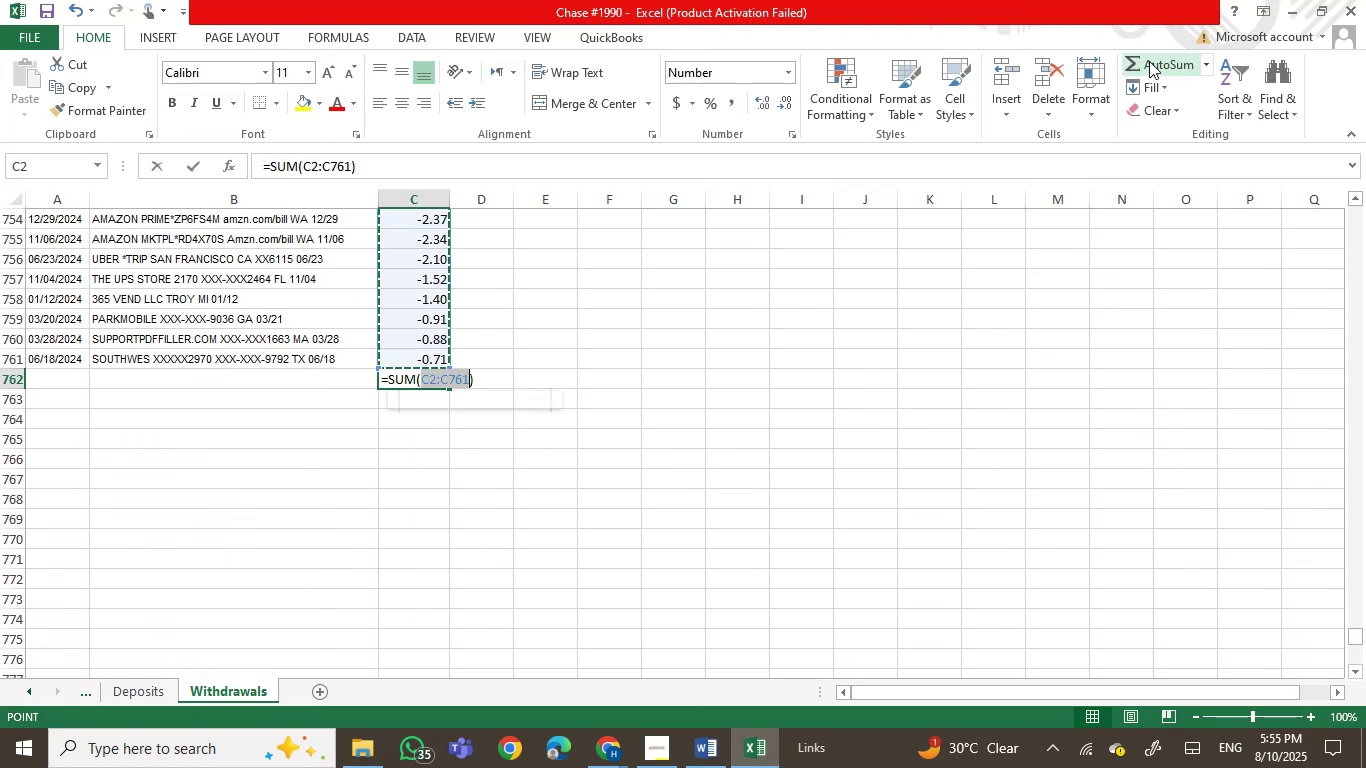 
key(Enter)
 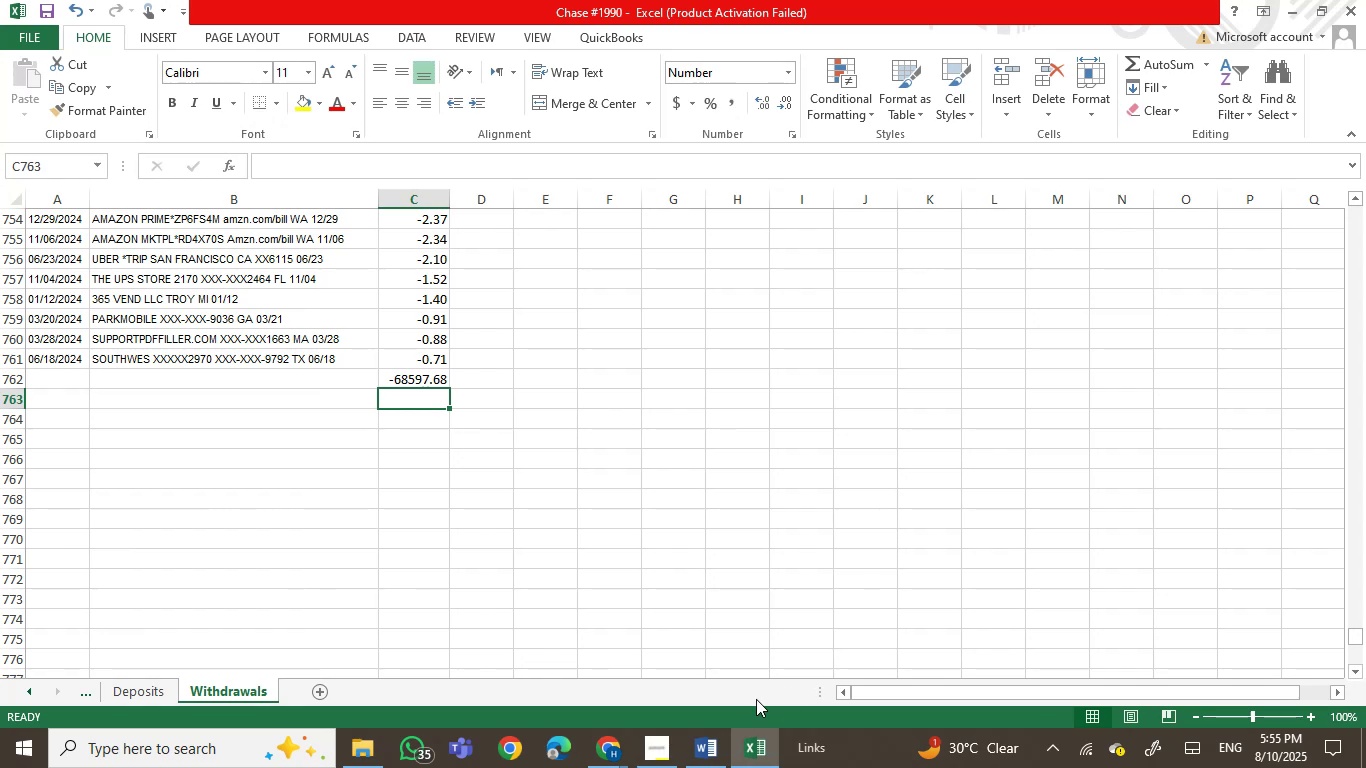 
left_click([741, 767])
 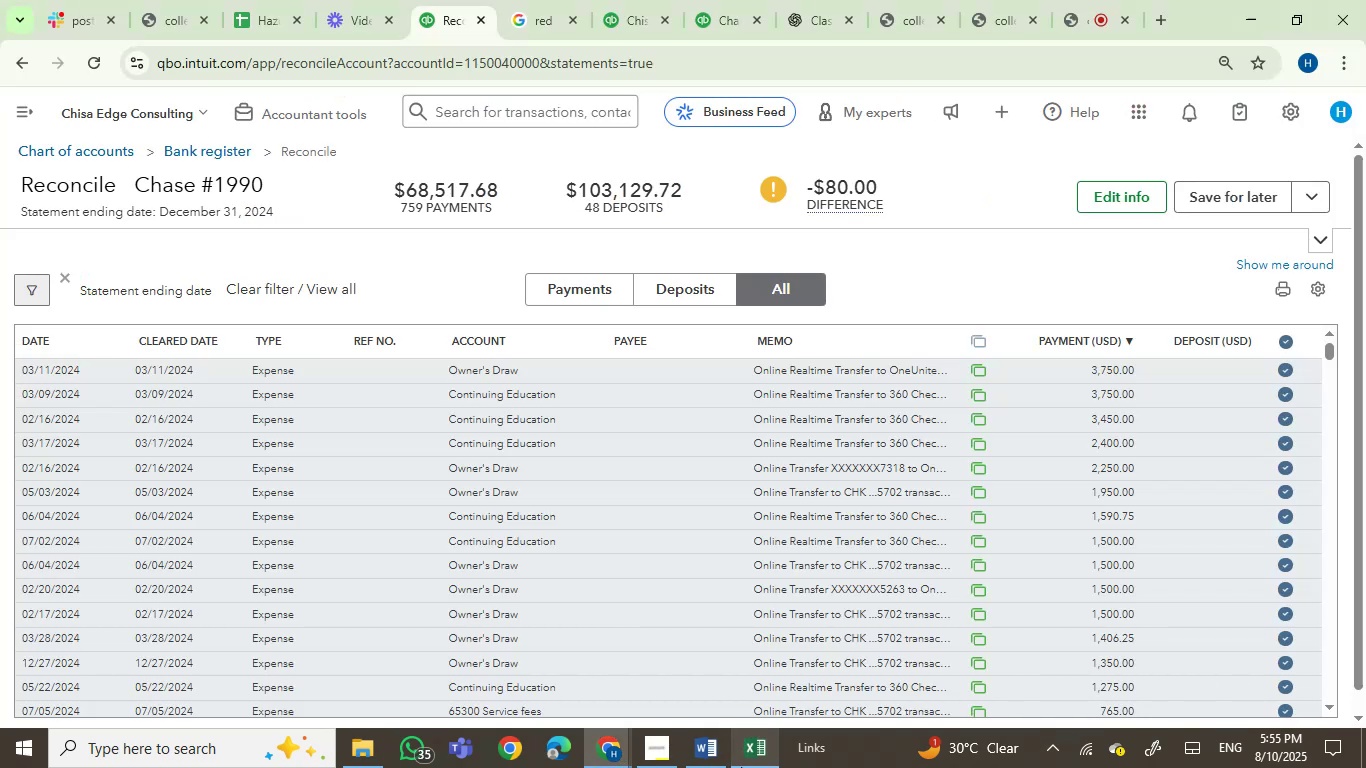 
left_click([741, 767])
 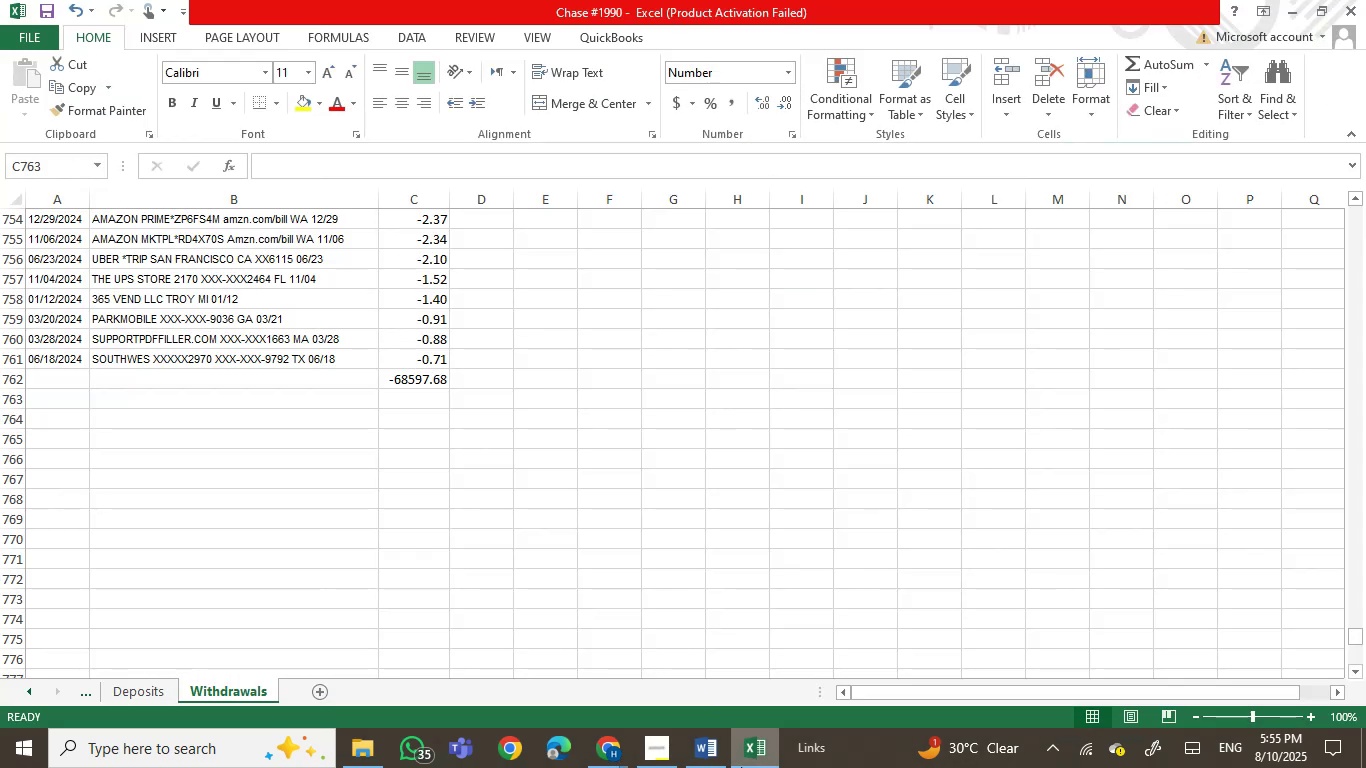 
left_click([741, 767])
 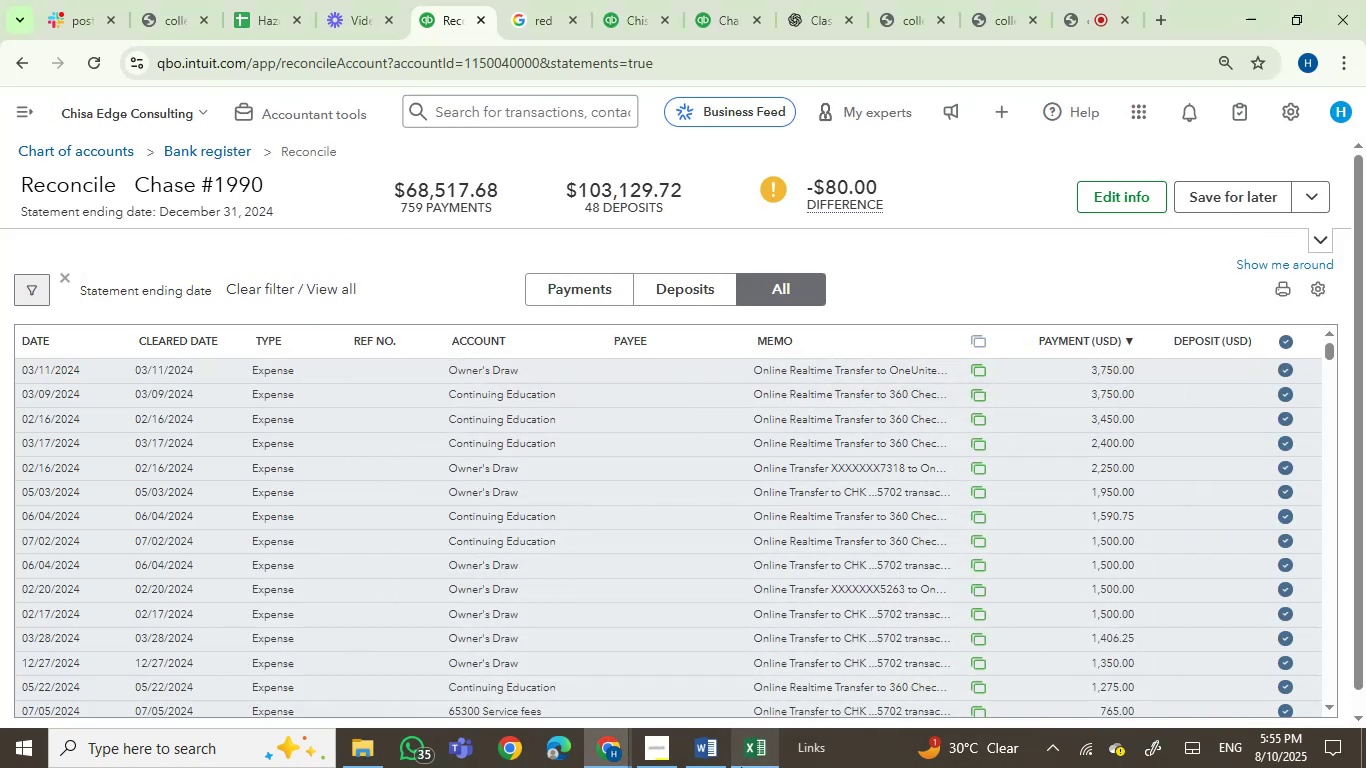 
wait(5.37)
 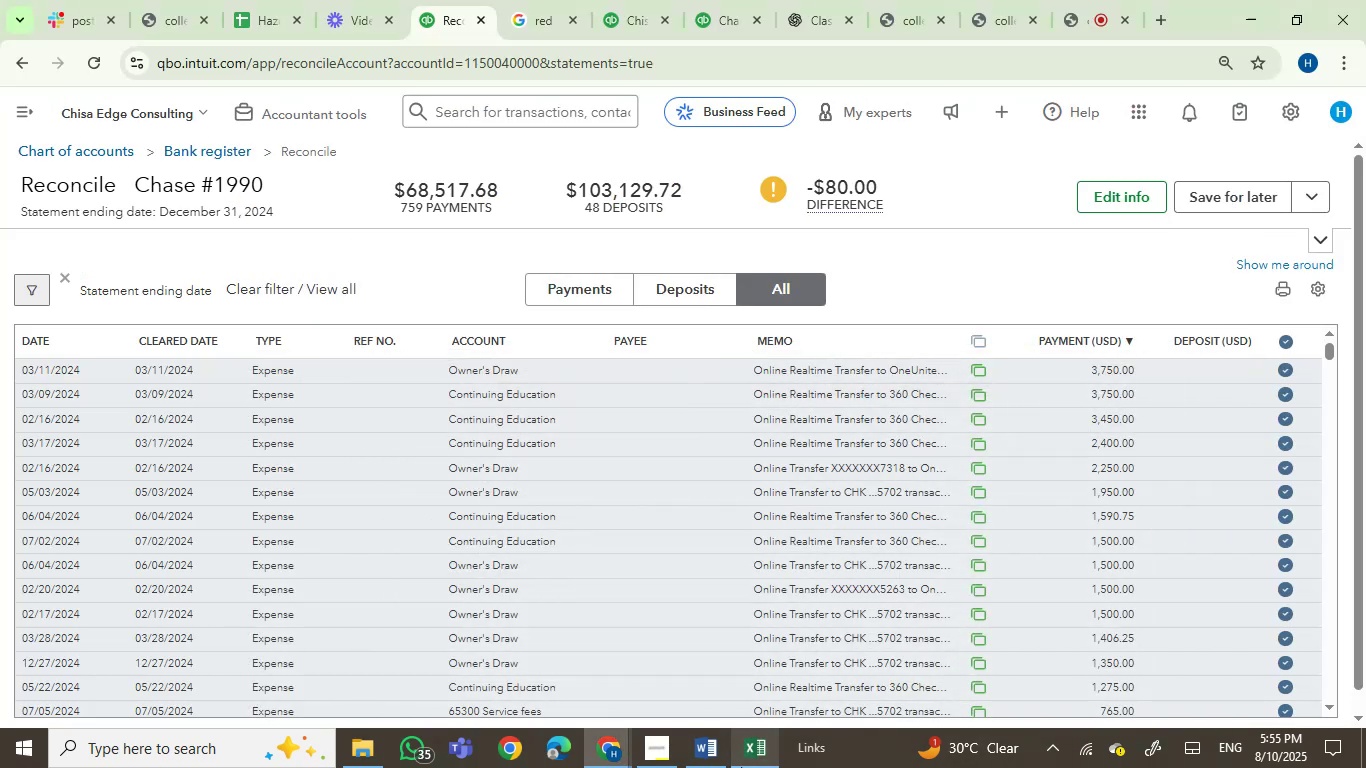 
left_click([642, 13])
 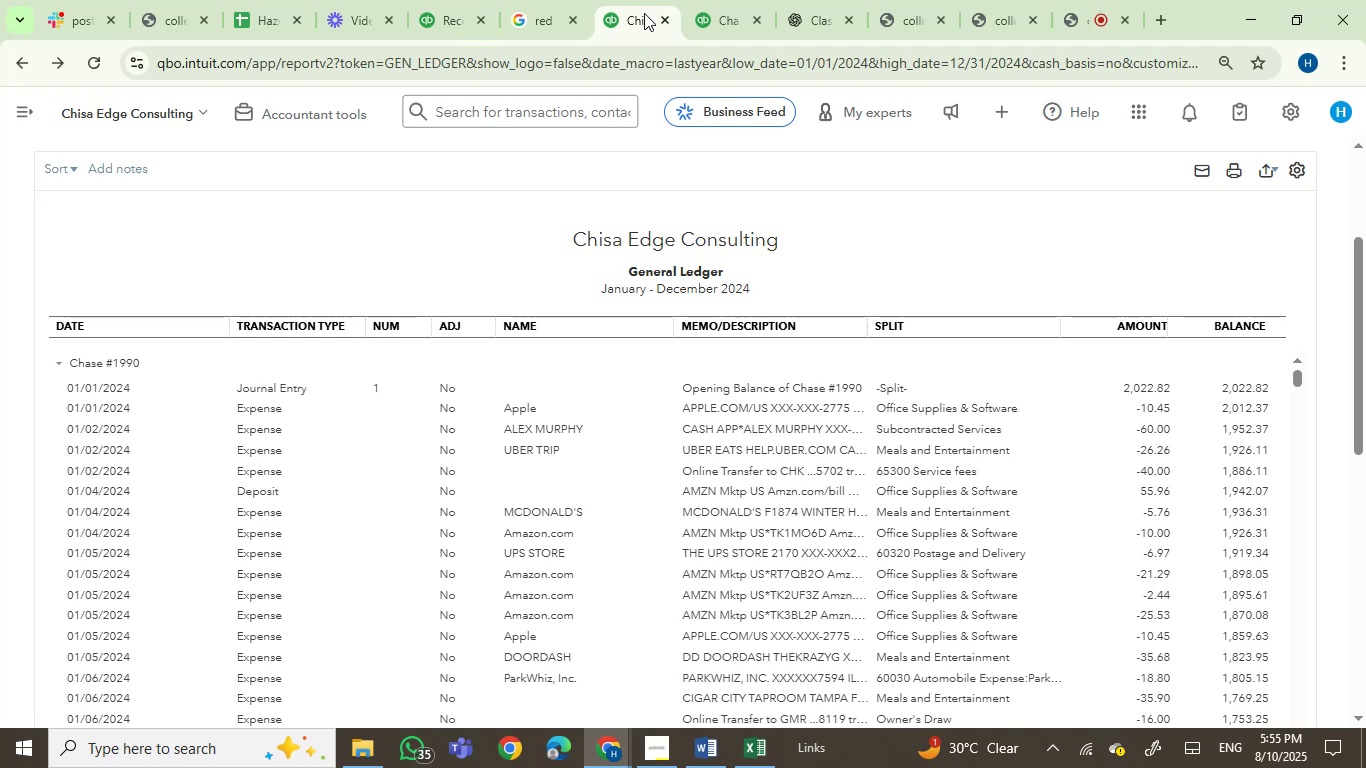 
left_click([720, 22])
 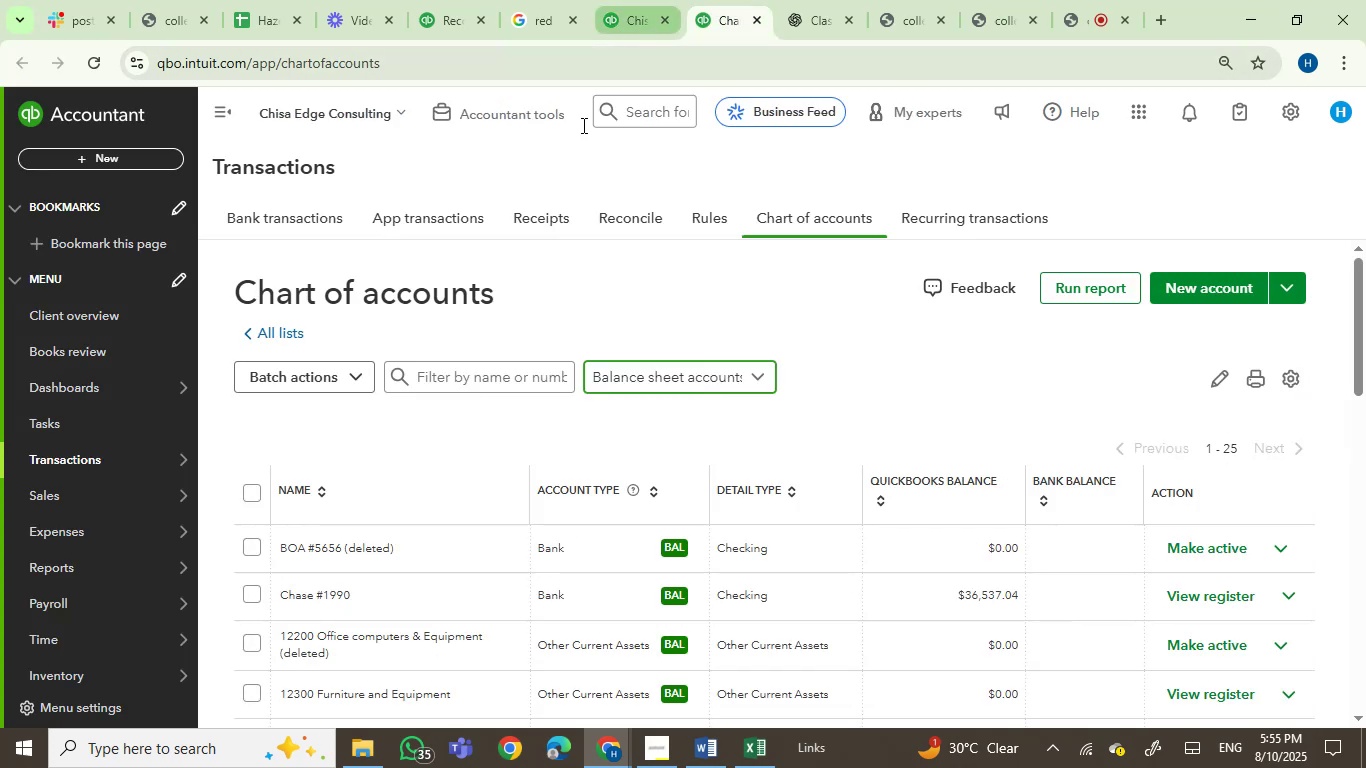 
left_click([278, 213])
 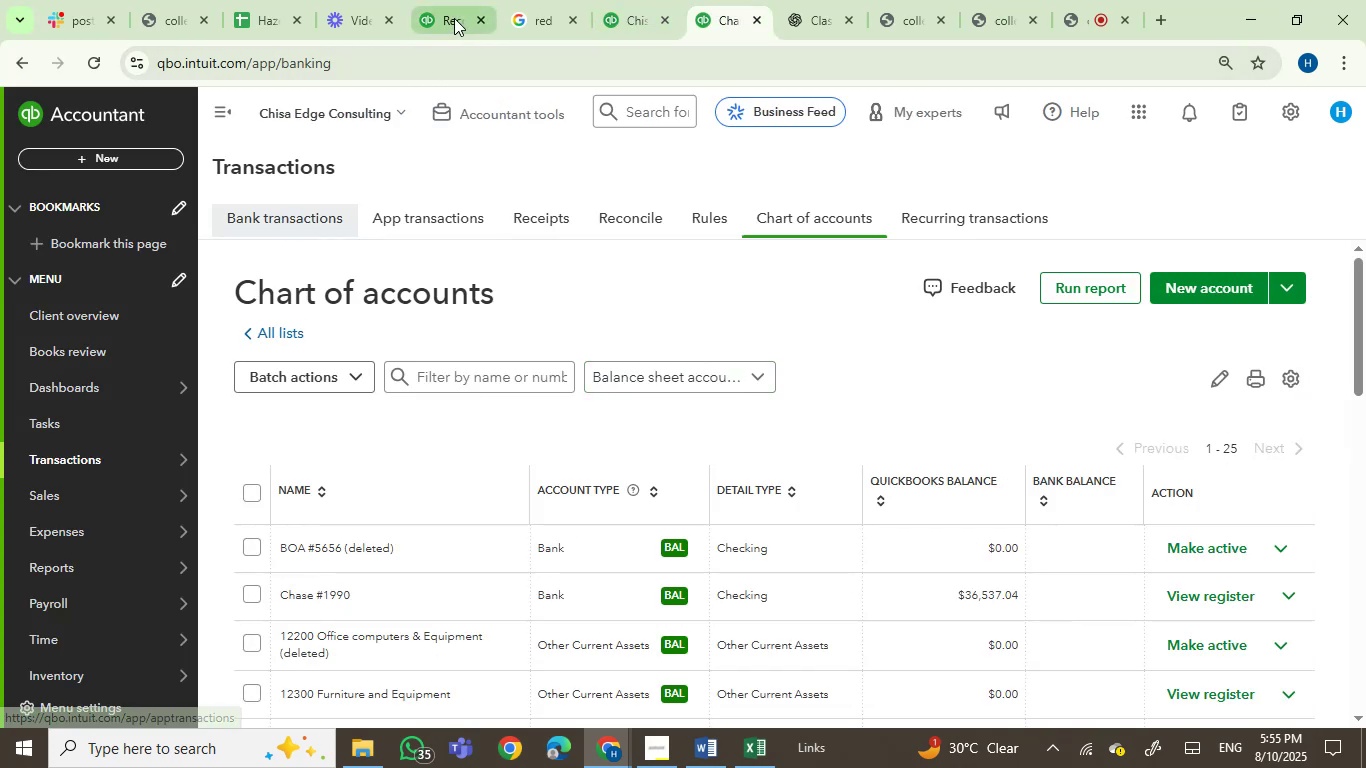 
left_click([451, 4])
 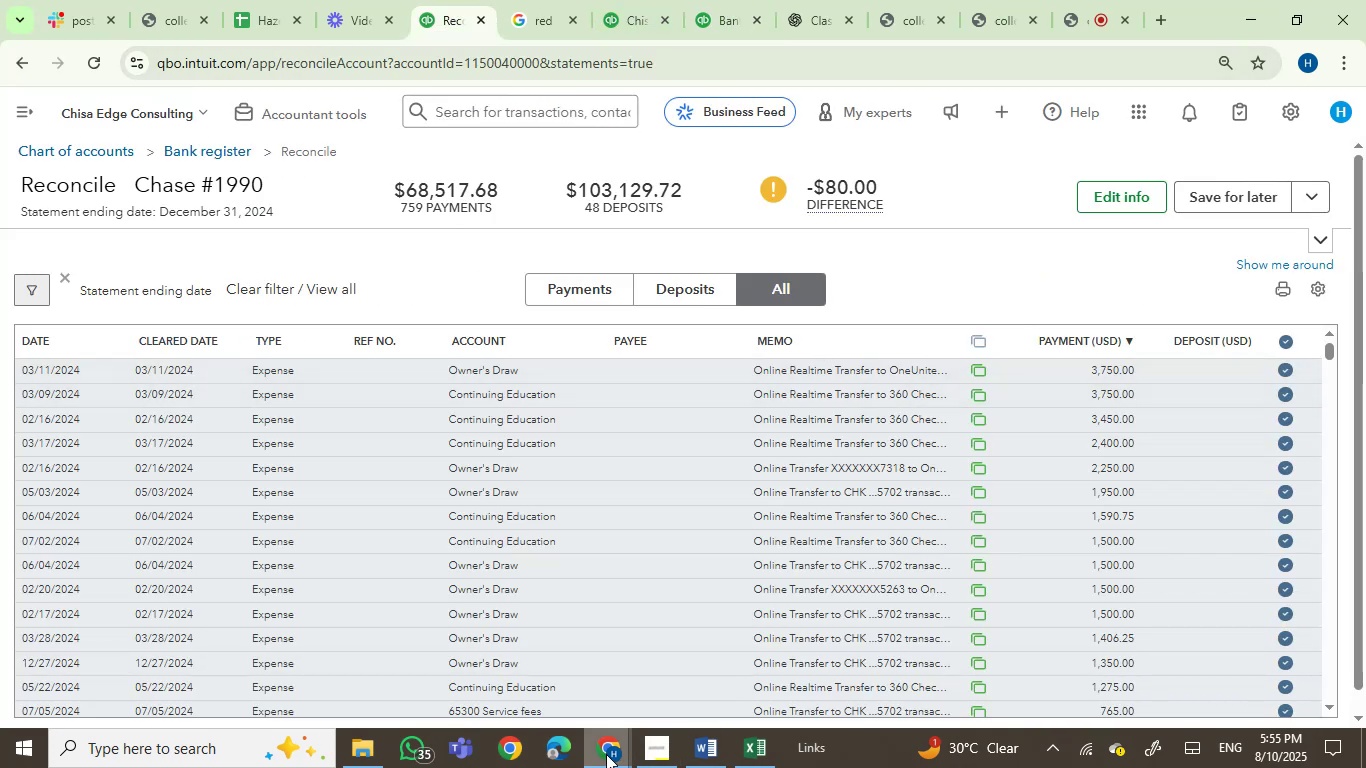 
left_click([742, 753])
 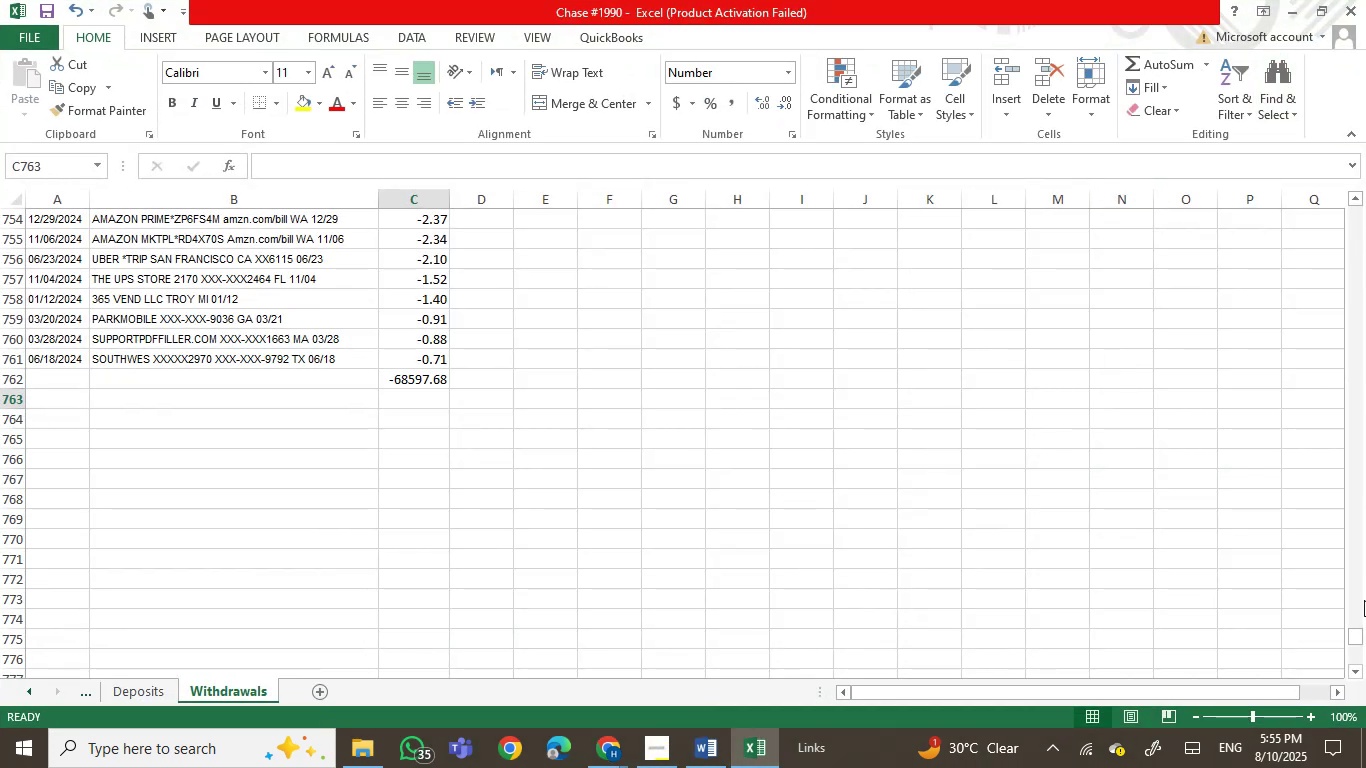 
left_click_drag(start_coordinate=[1357, 638], to_coordinate=[1330, 171])
 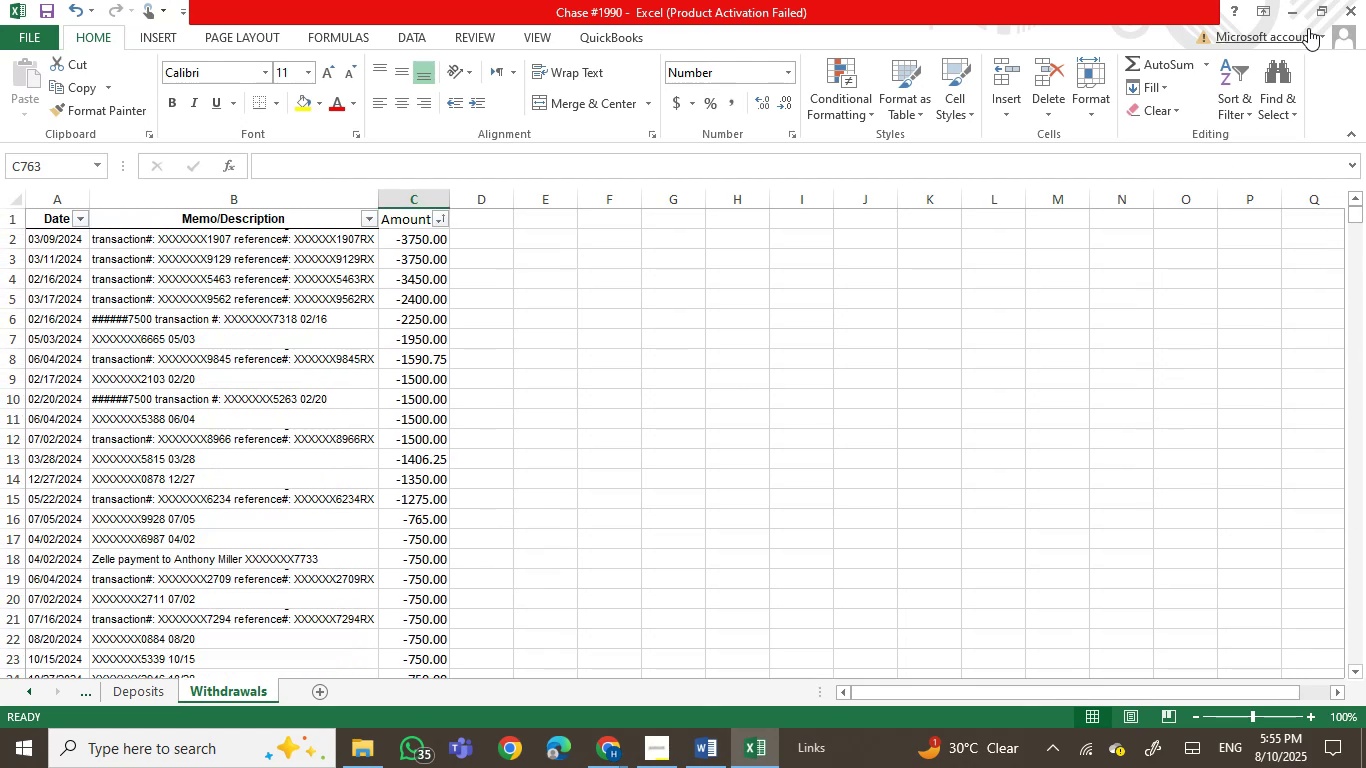 
left_click([1319, 0])
 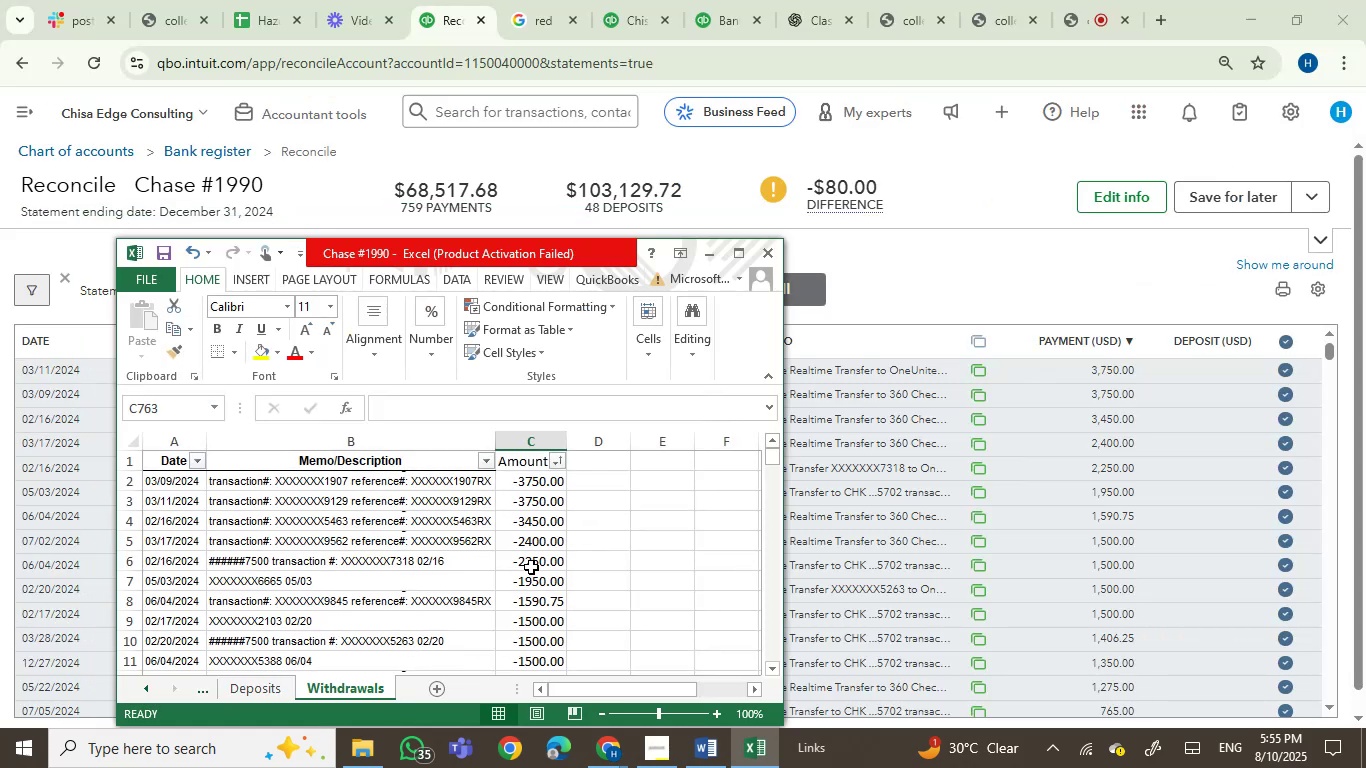 
scroll: coordinate [536, 567], scroll_direction: down, amount: 1.0
 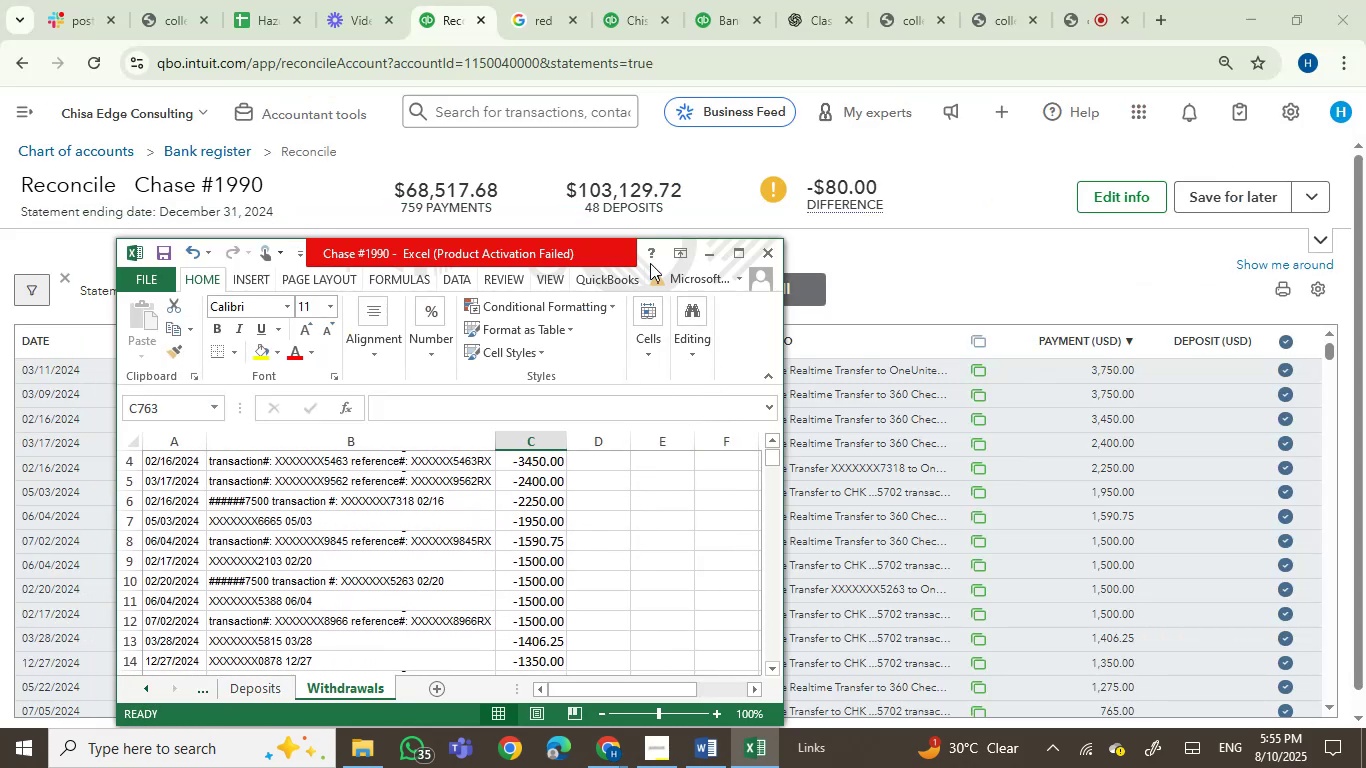 
left_click_drag(start_coordinate=[687, 238], to_coordinate=[709, 110])
 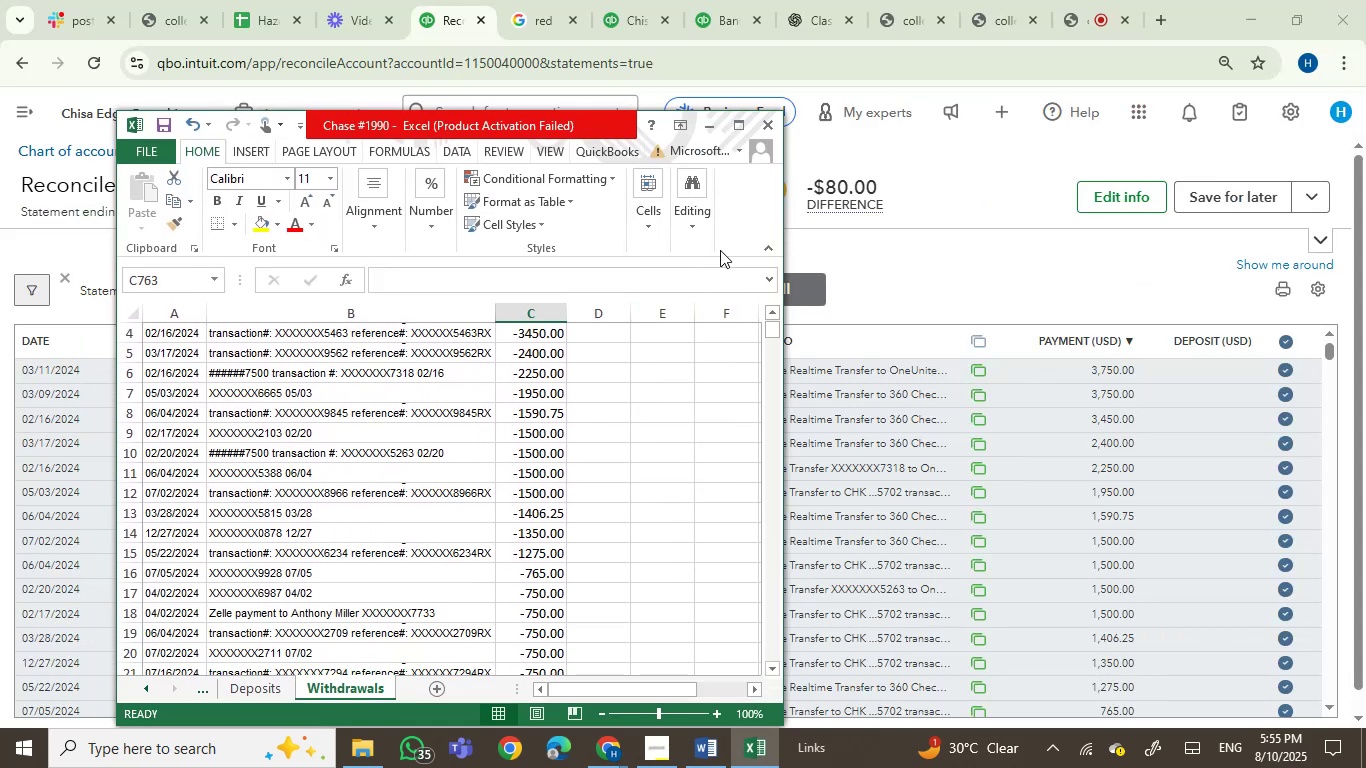 
left_click_drag(start_coordinate=[742, 216], to_coordinate=[912, 219])
 